 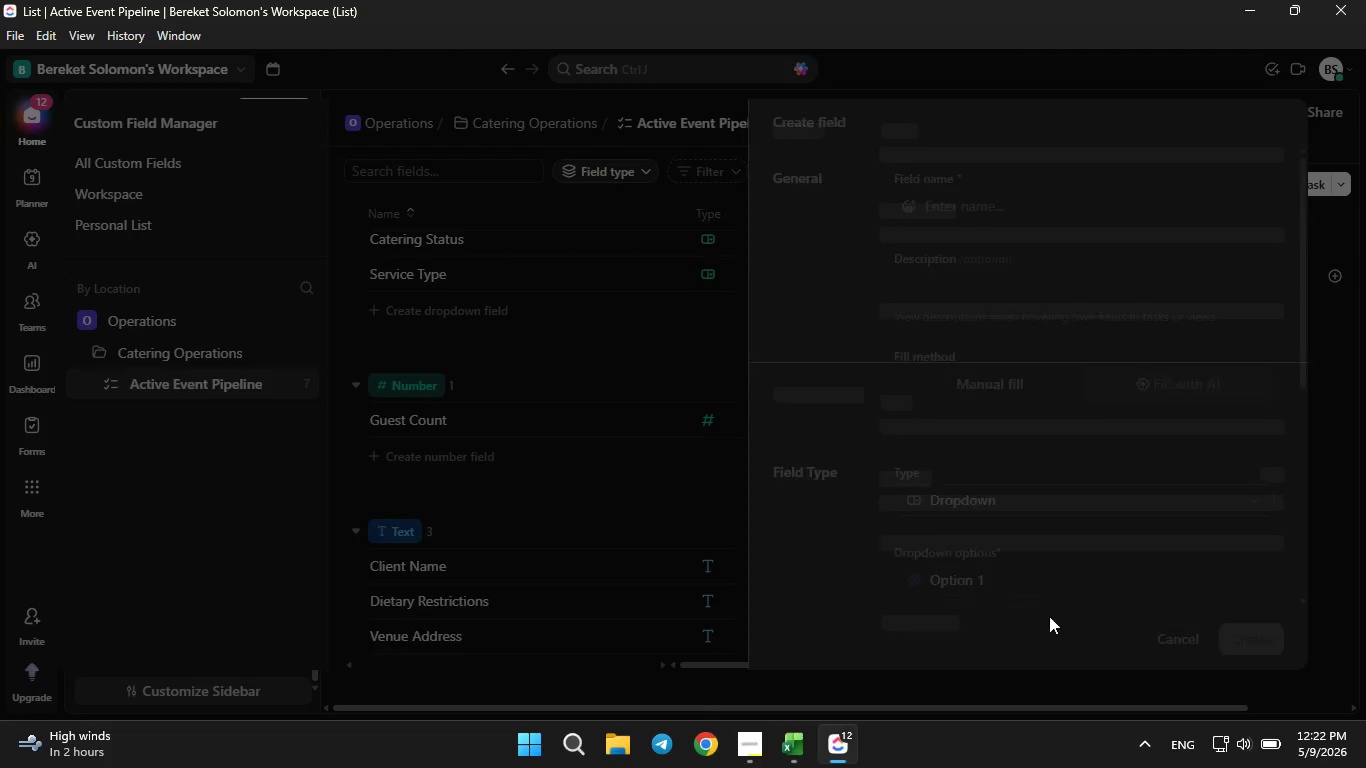 
left_click([1017, 219])
 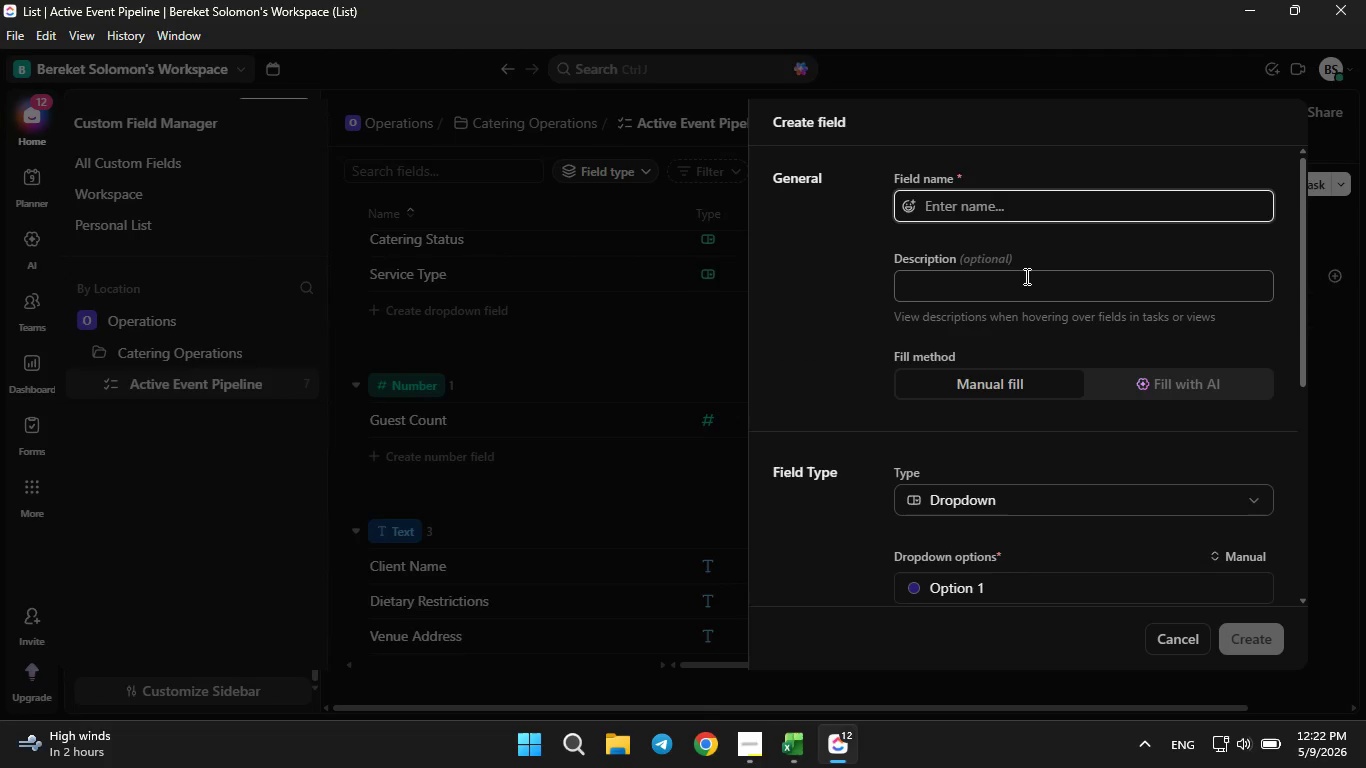 
type(Lead Chef)
 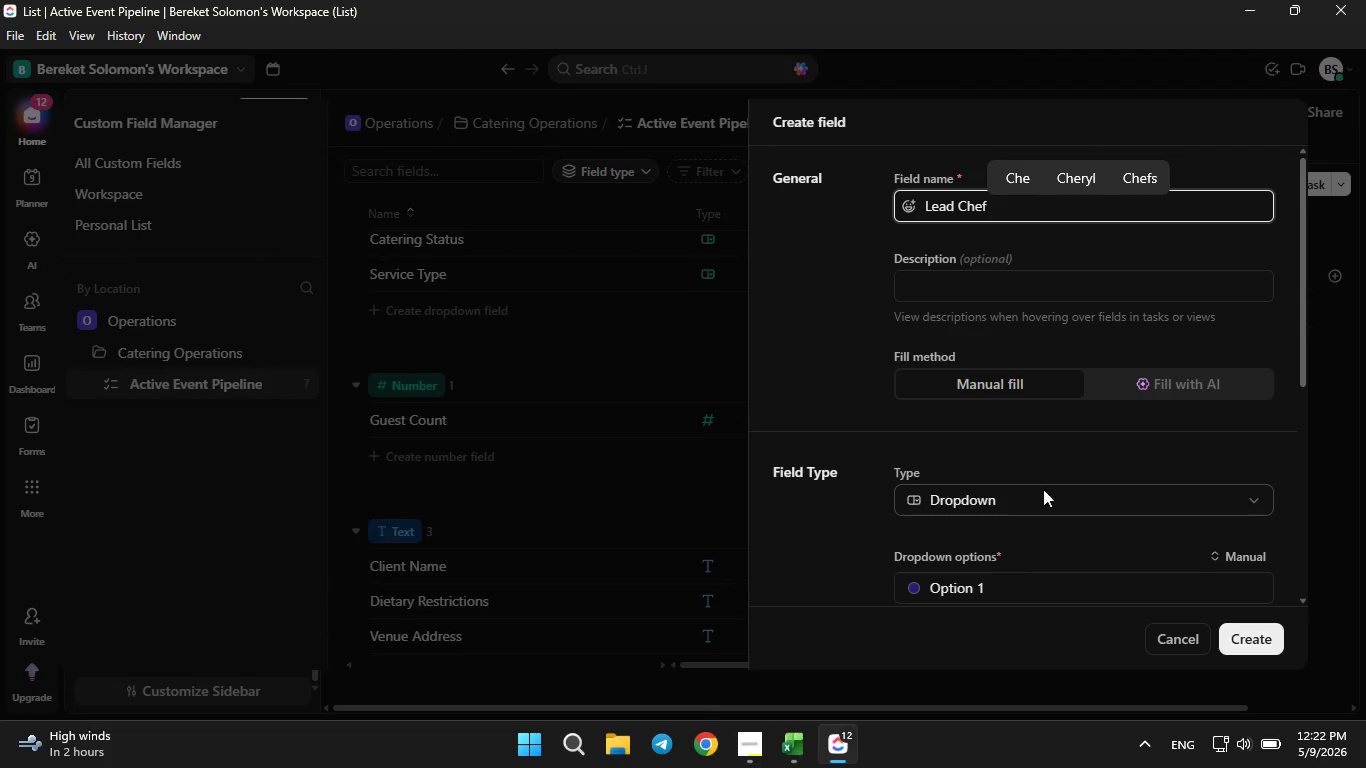 
scroll: coordinate [1009, 564], scroll_direction: down, amount: 2.0
 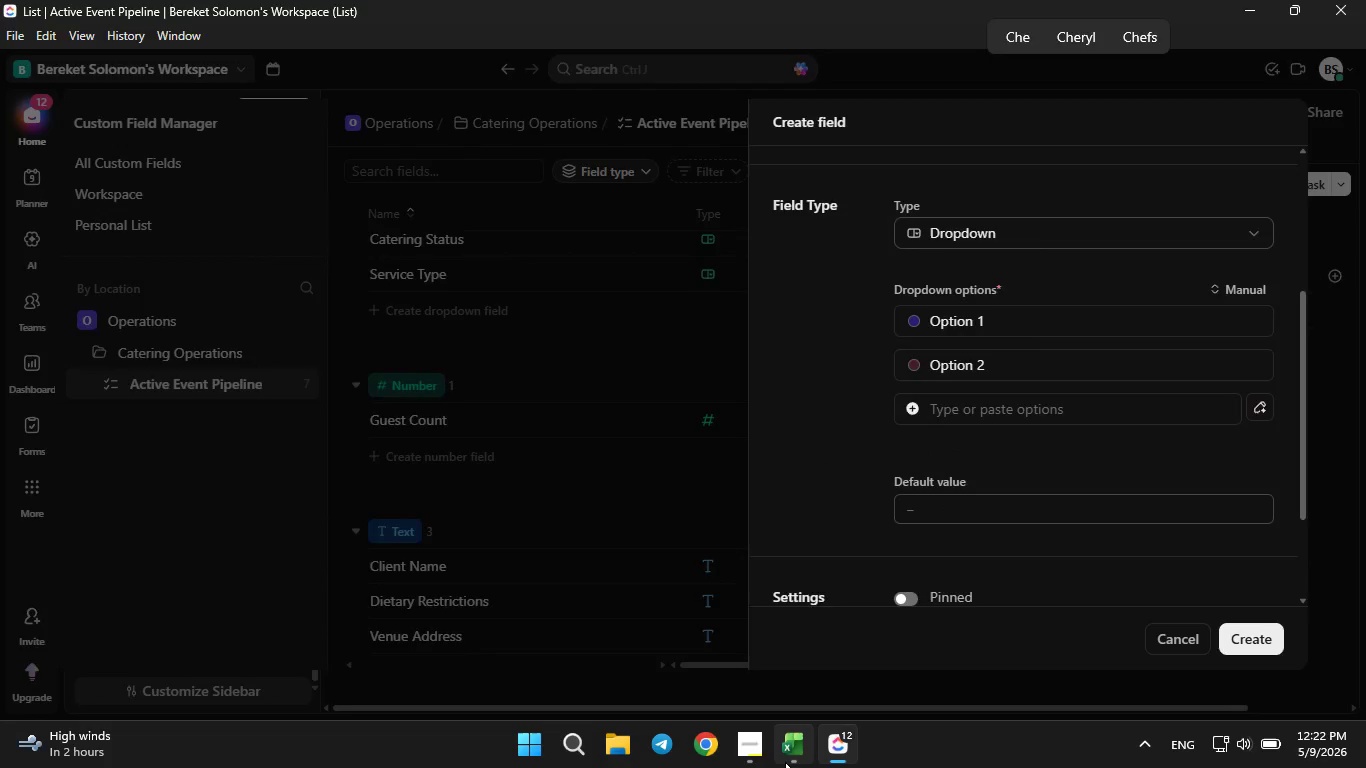 
left_click([788, 762])
 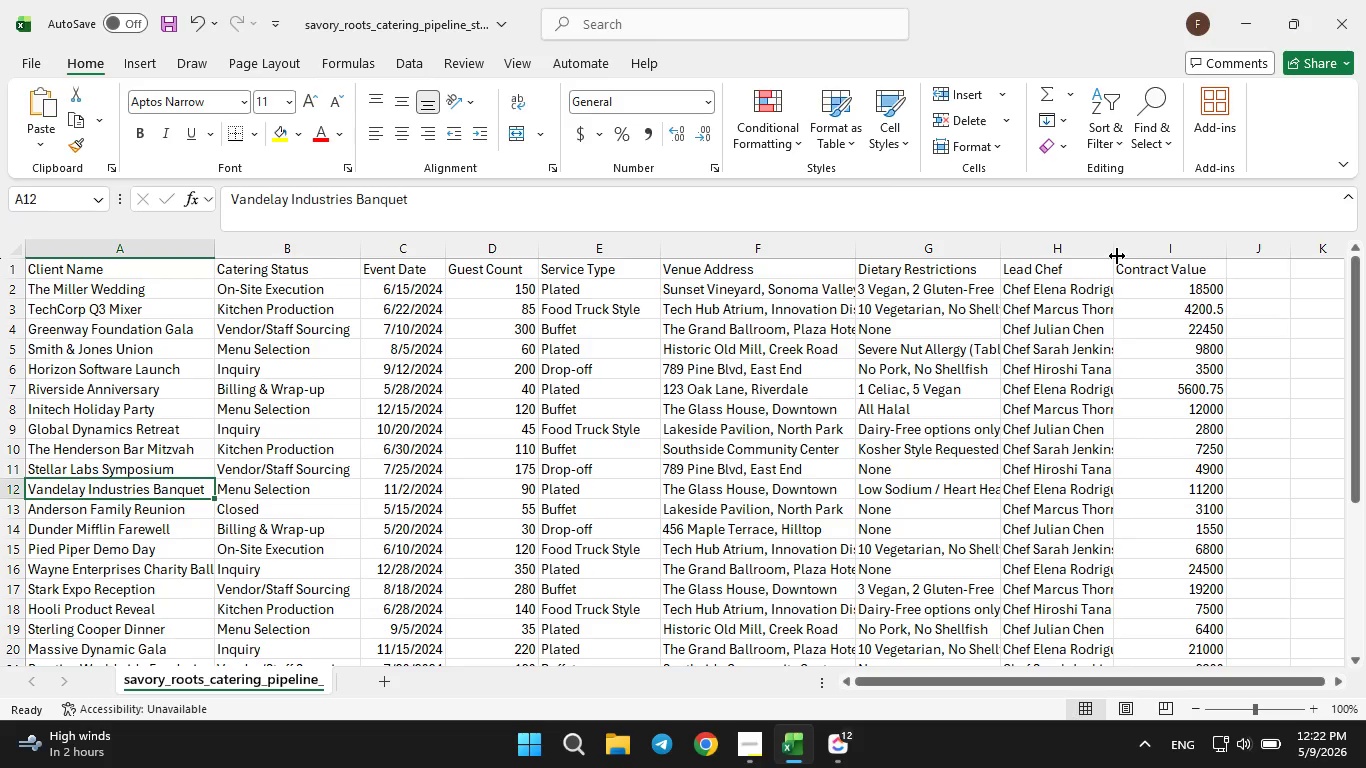 
double_click([1114, 244])
 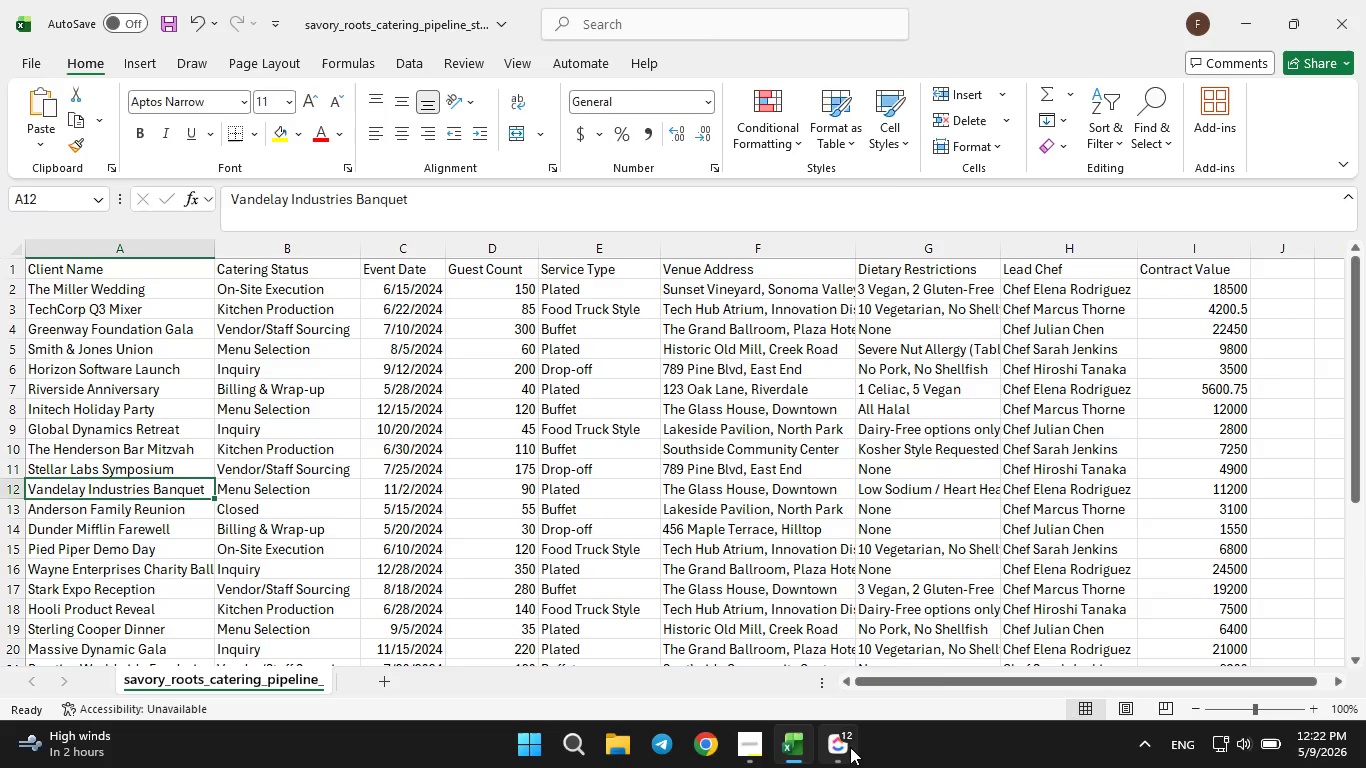 
left_click([846, 748])
 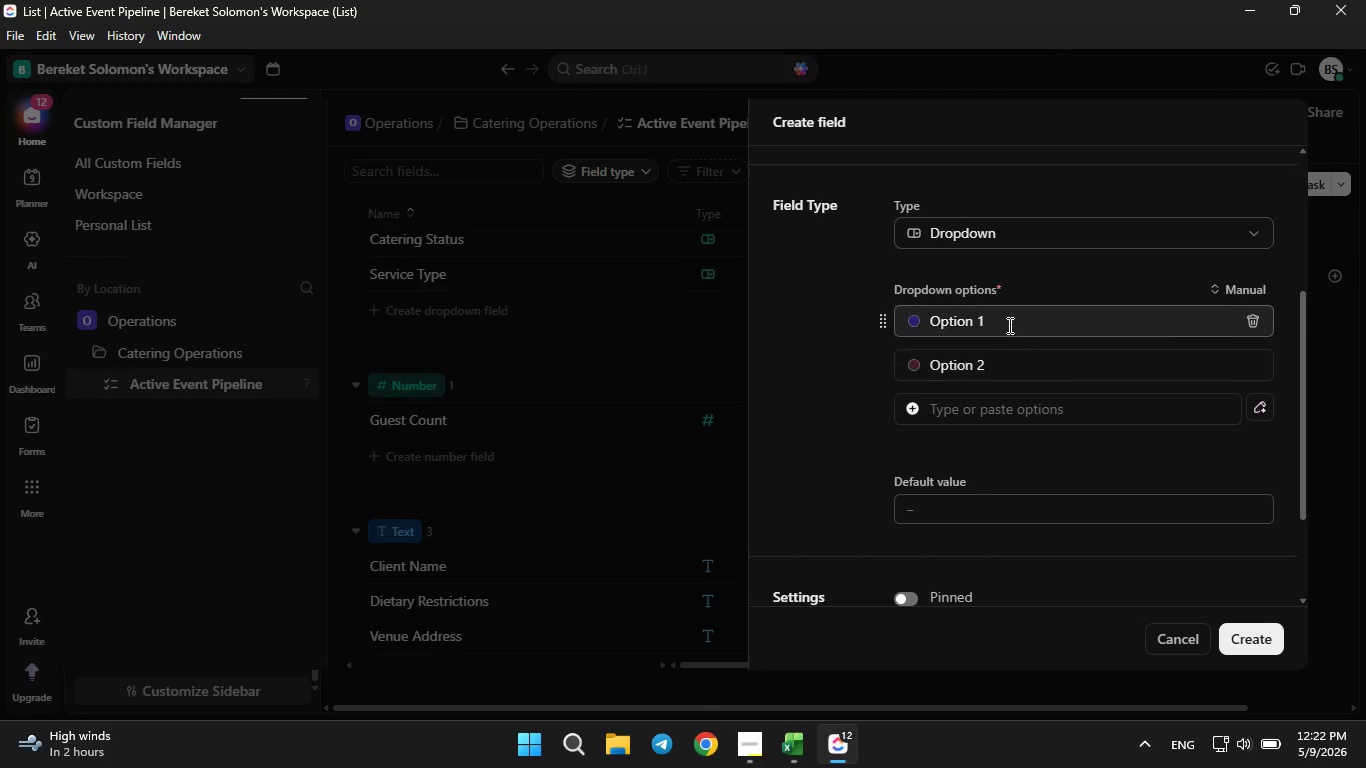 
left_click([1008, 323])
 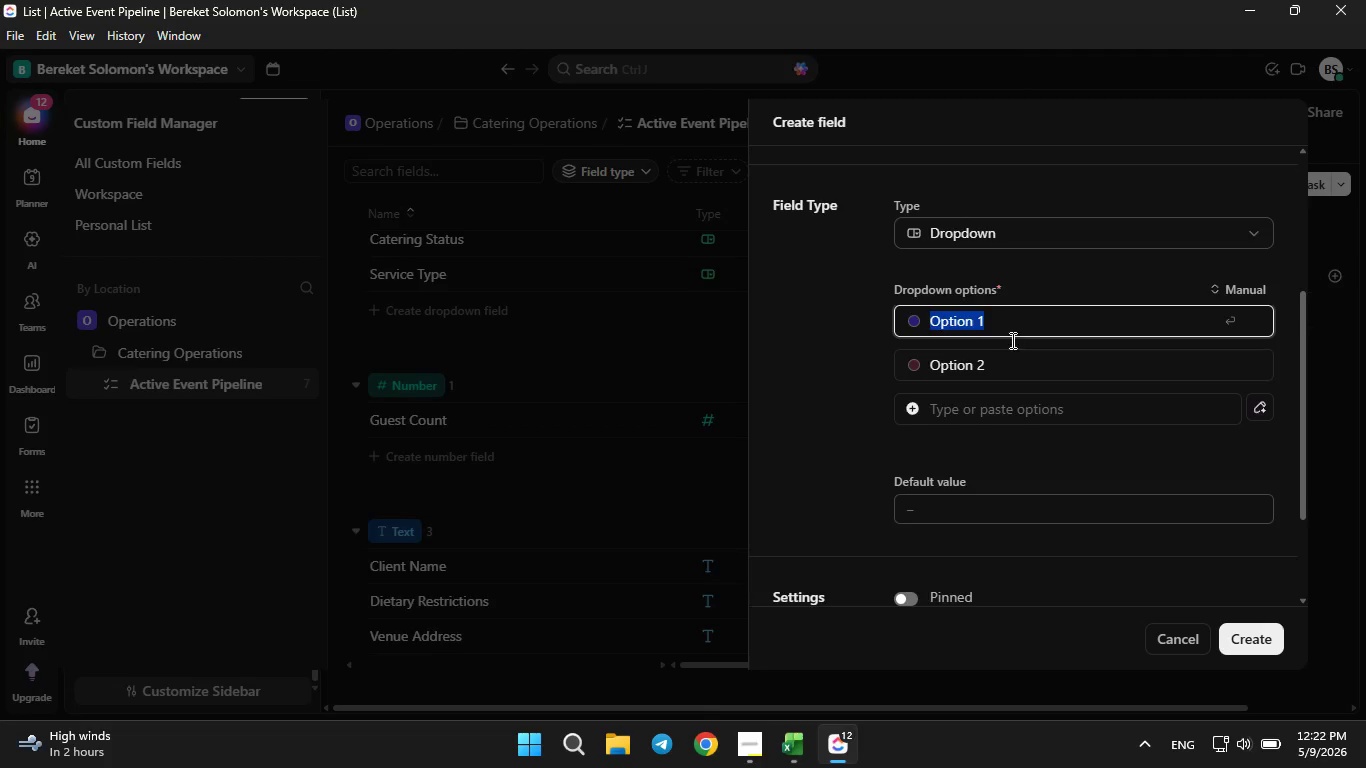 
key(Backspace)
type(Chef Elena Rodriguez)
 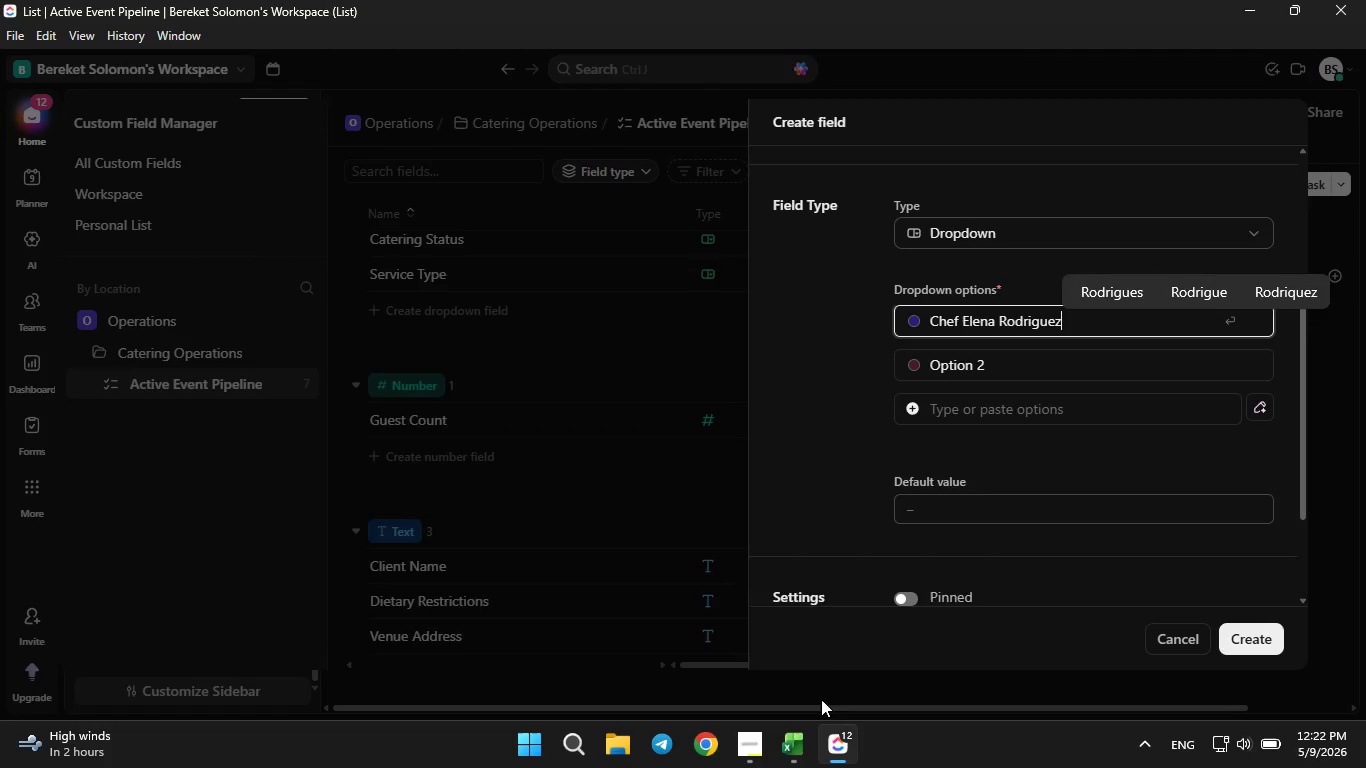 
left_click([803, 741])
 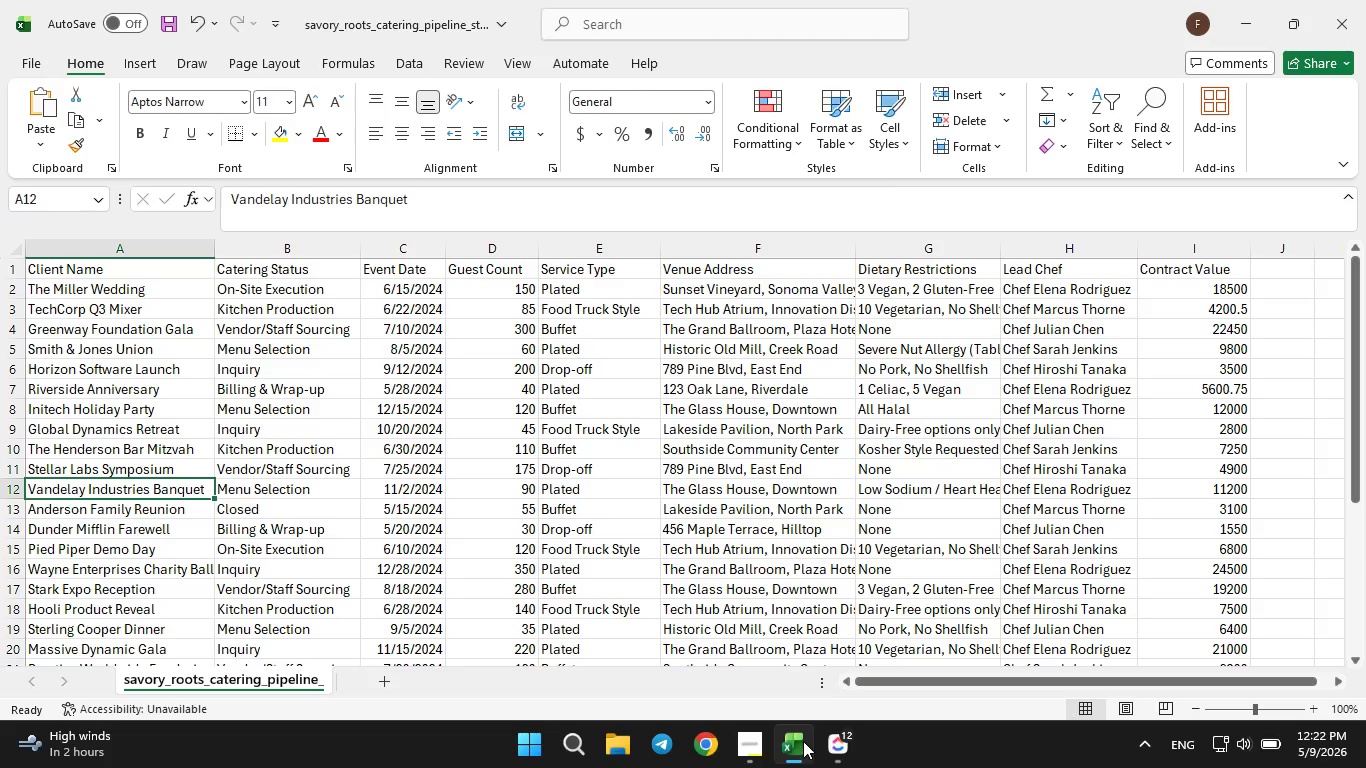 
left_click([803, 738])
 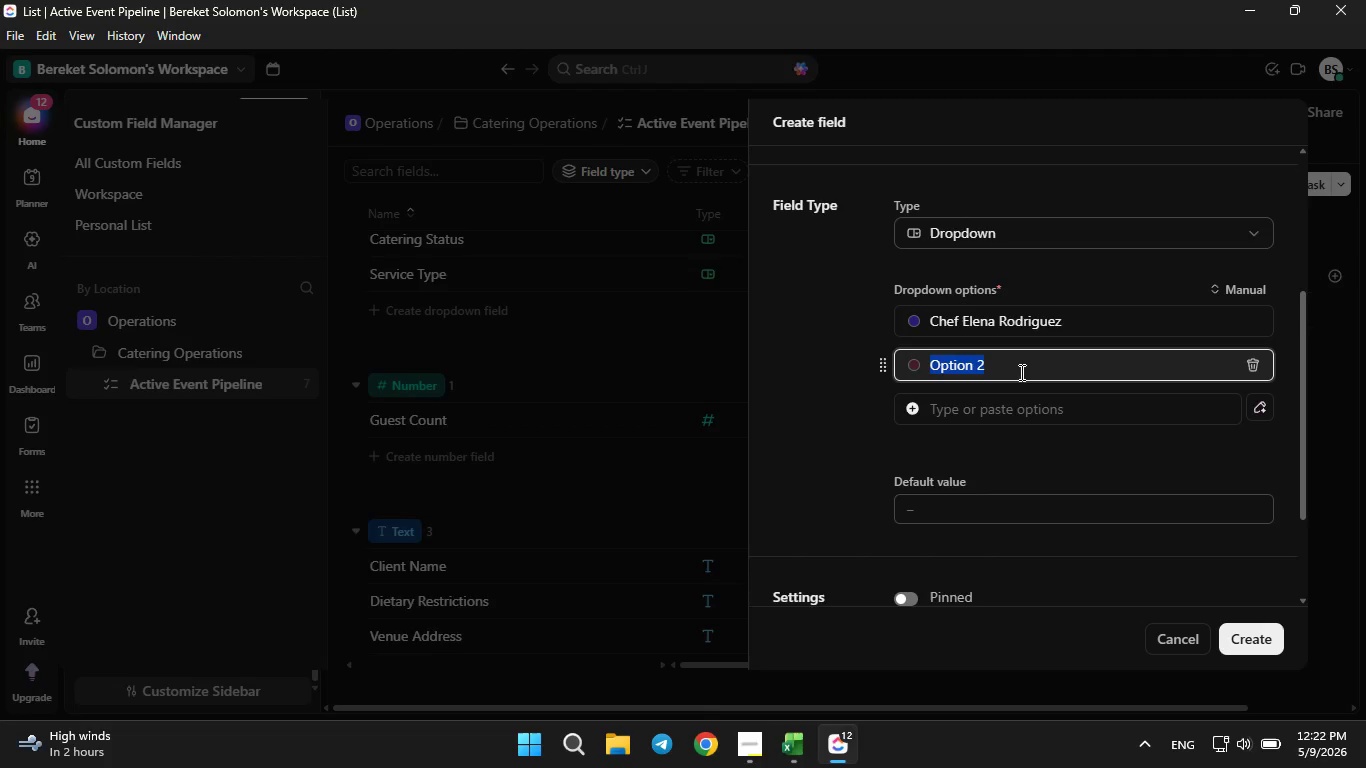 
key(Backspace)
type(Chef Marcus Thron)
 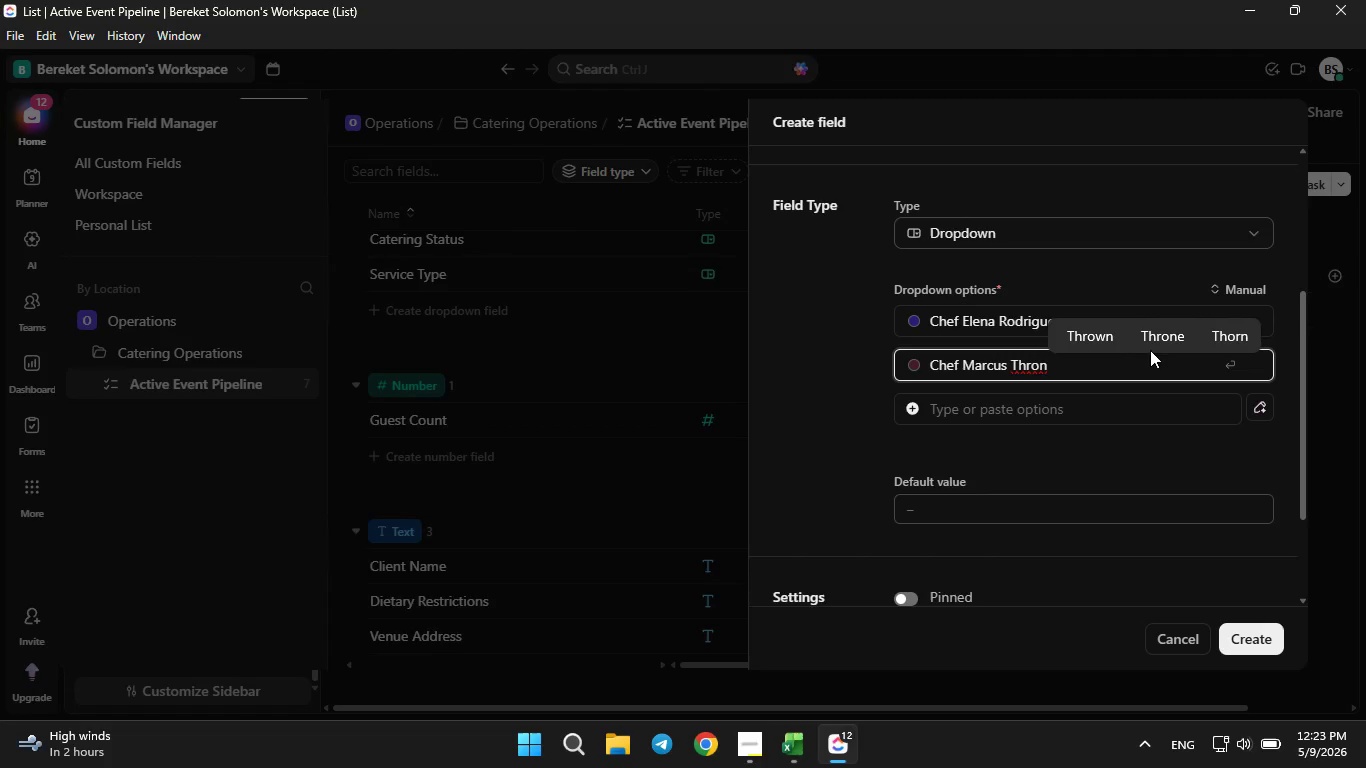 
left_click([1156, 344])
 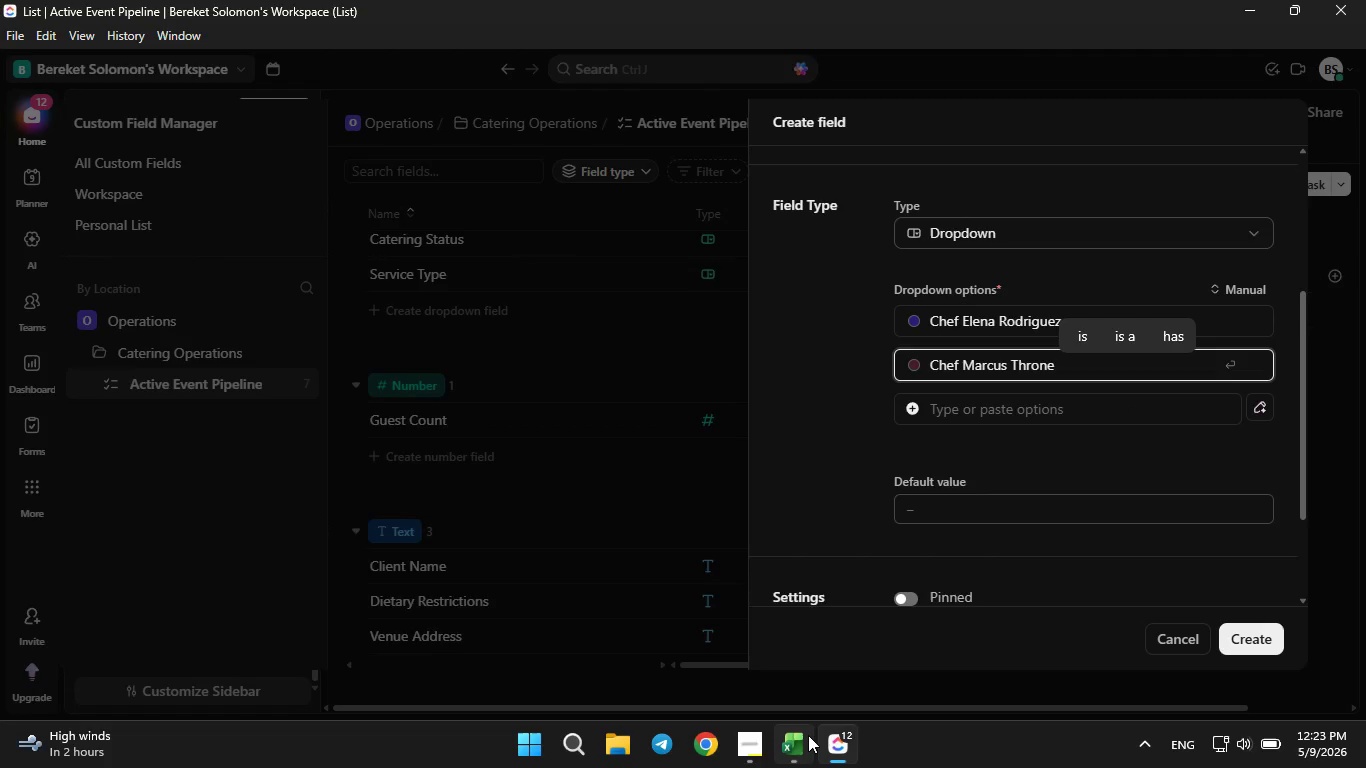 
left_click([808, 735])
 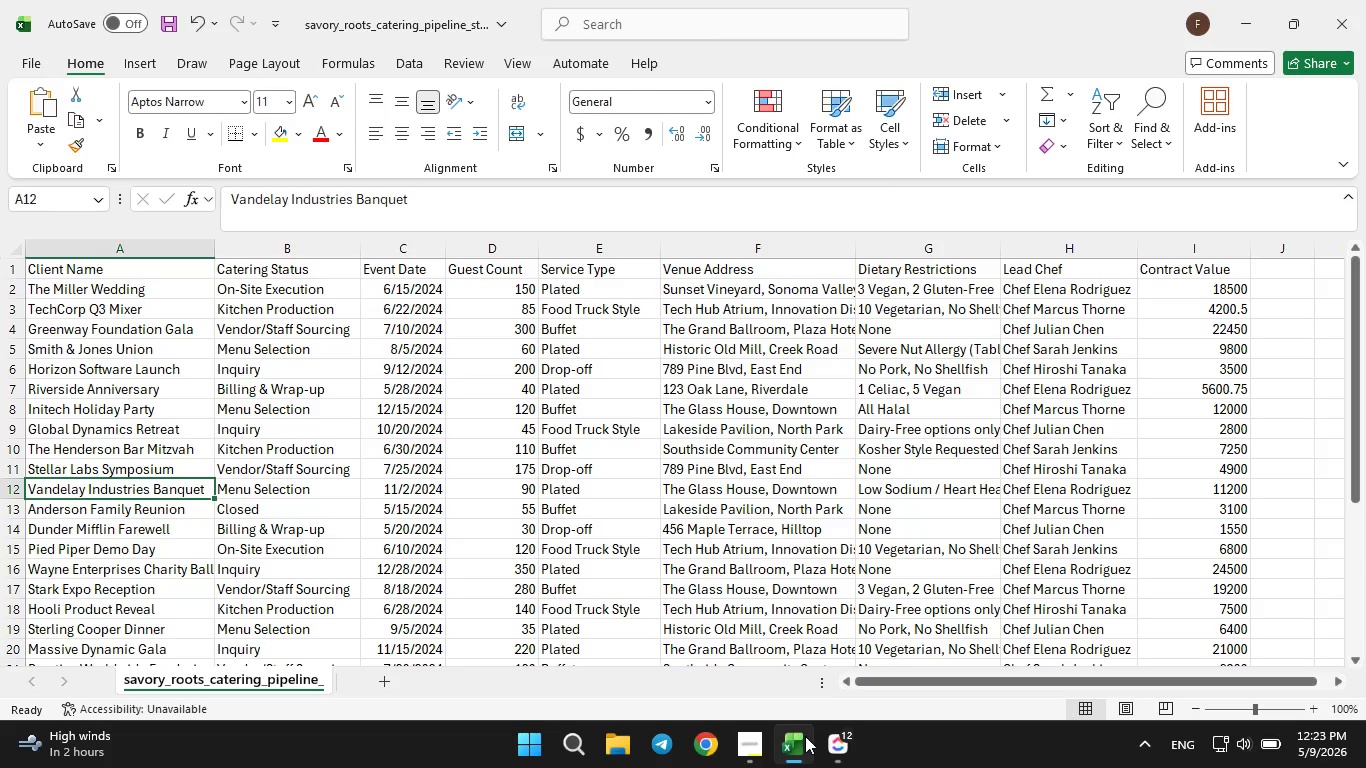 
left_click([805, 736])
 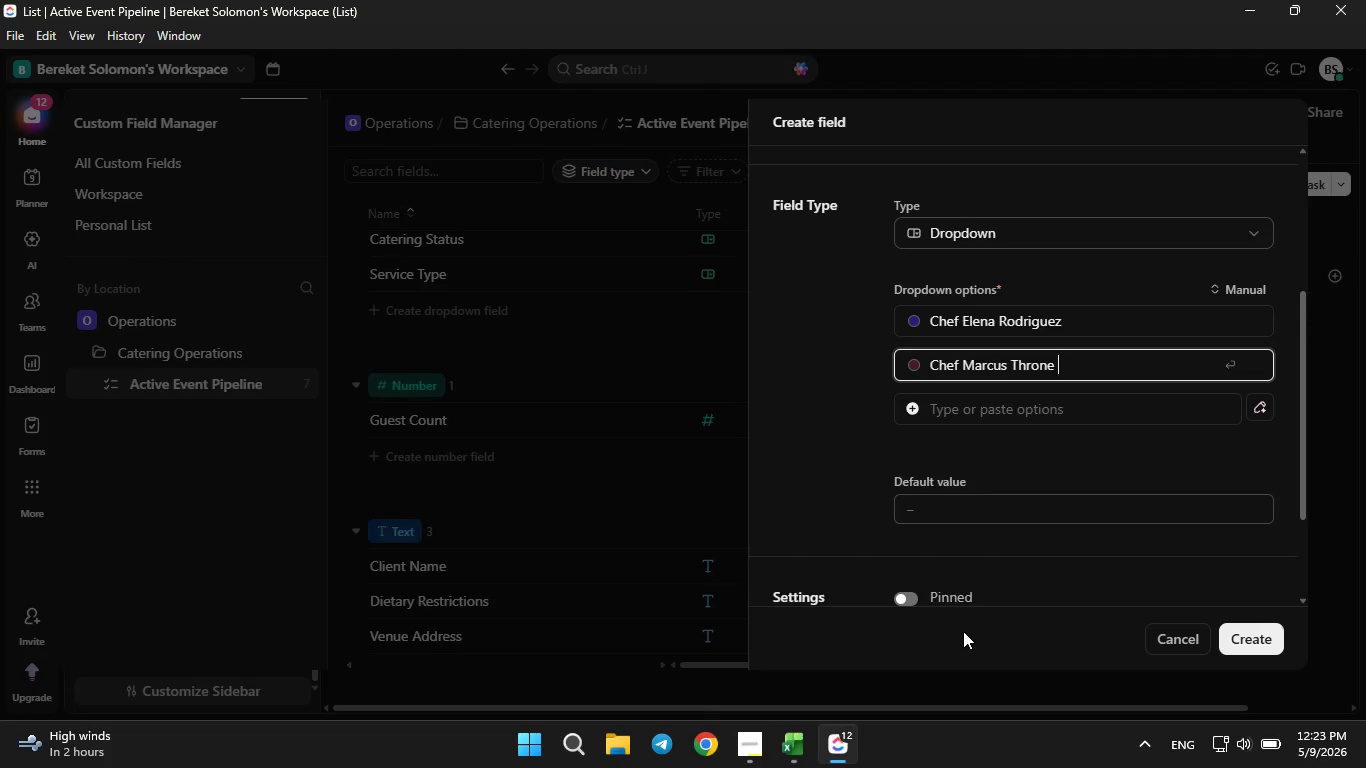 
key(ArrowLeft)
 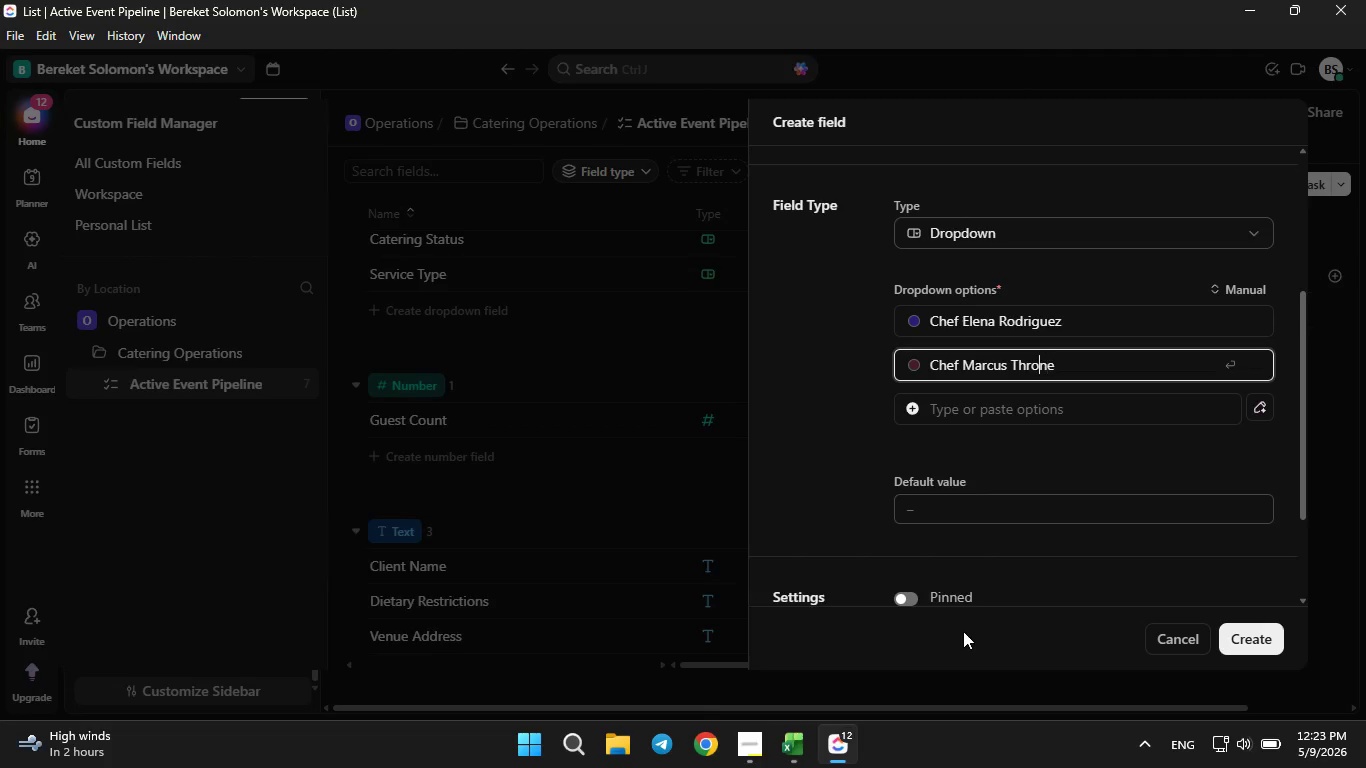 
key(ArrowLeft)
 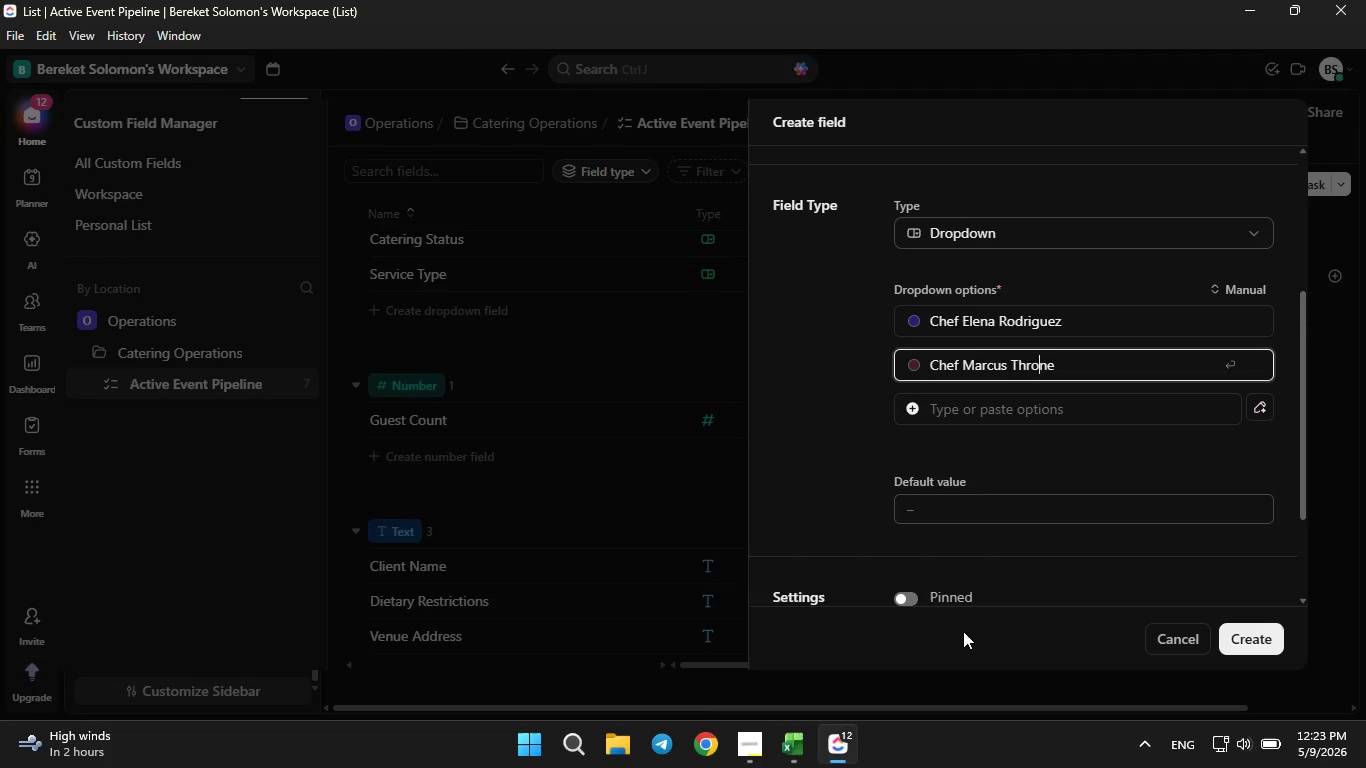 
key(ArrowLeft)
 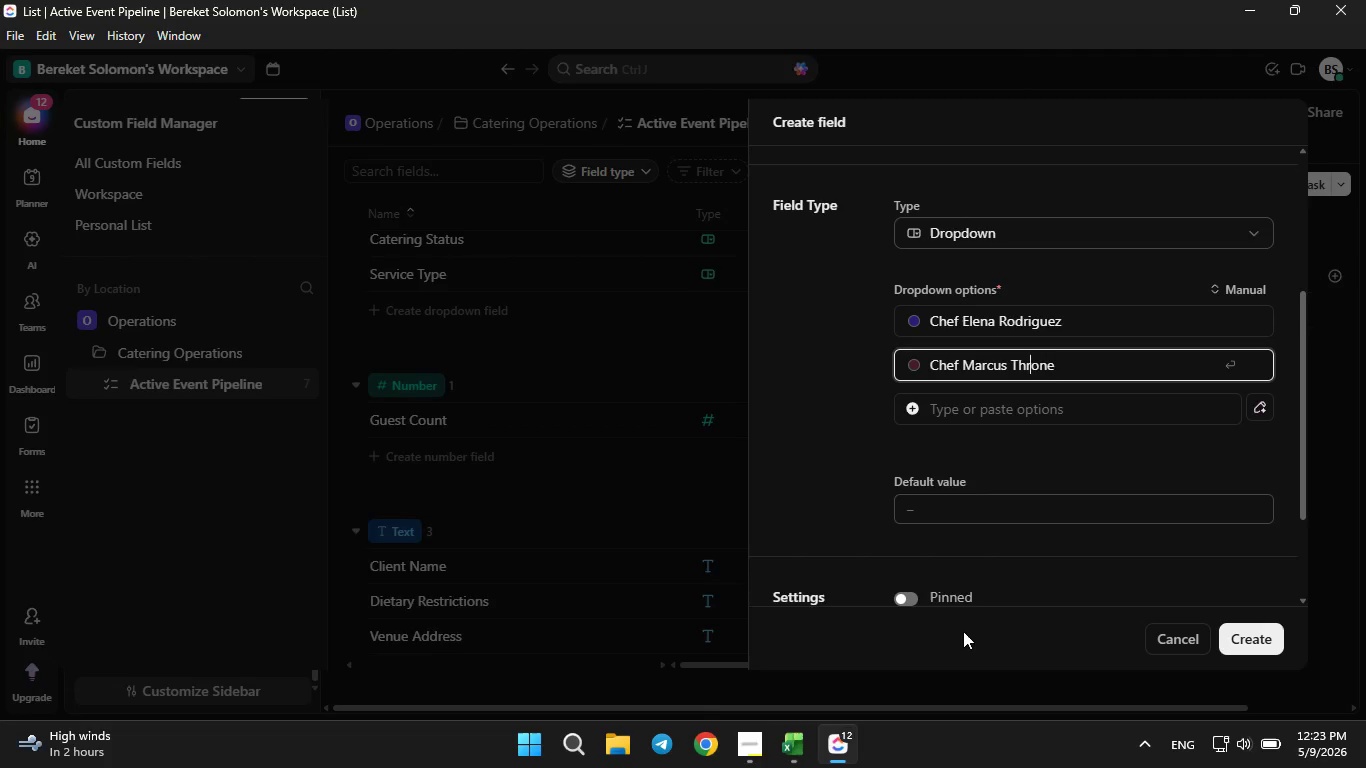 
key(ArrowLeft)
 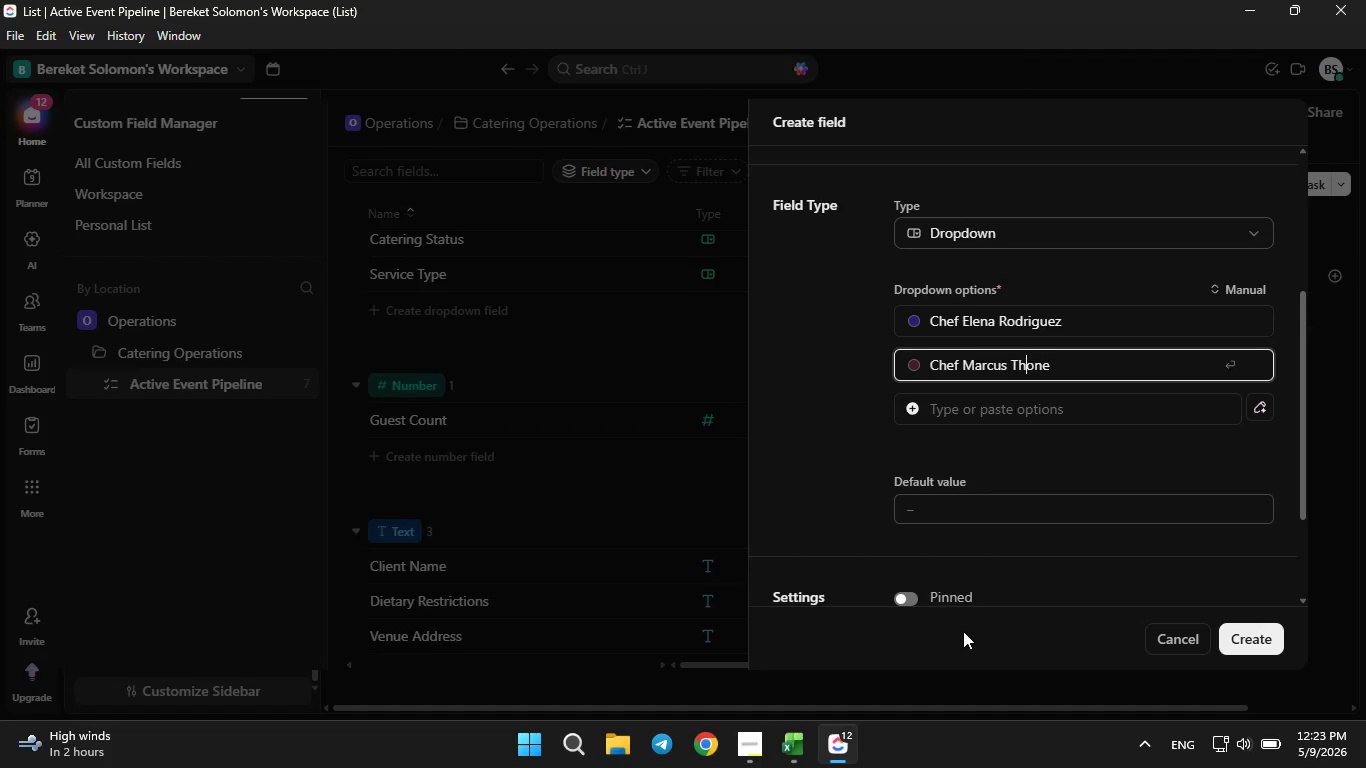 
key(Backspace)
 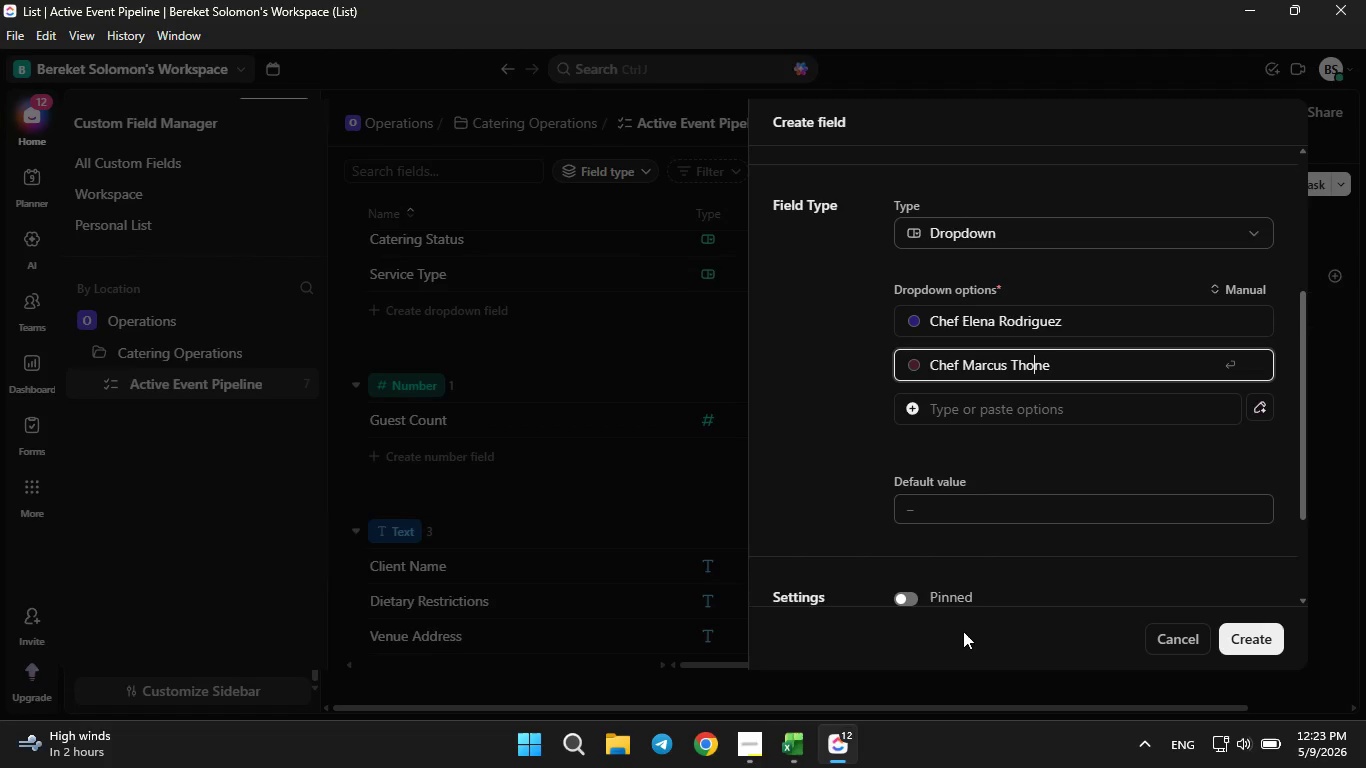 
key(ArrowRight)
 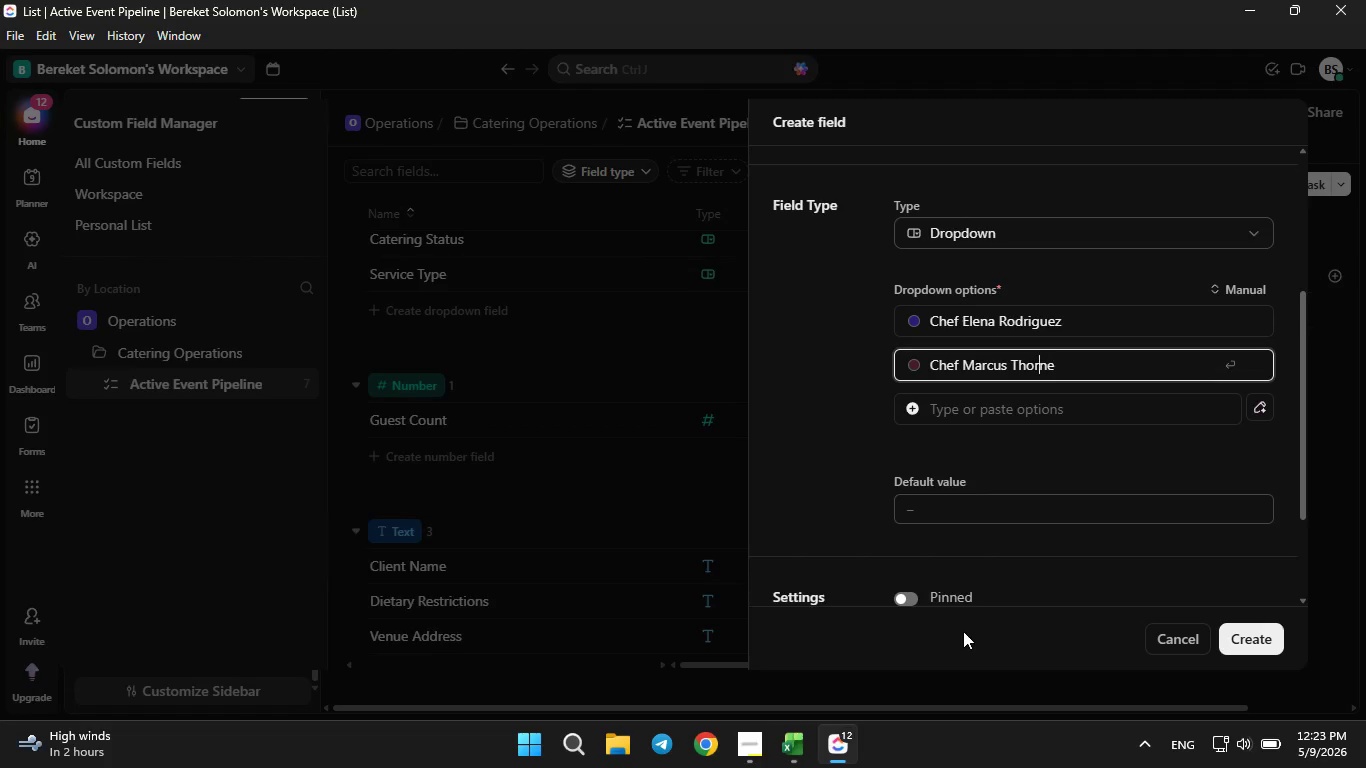 
key(R)
 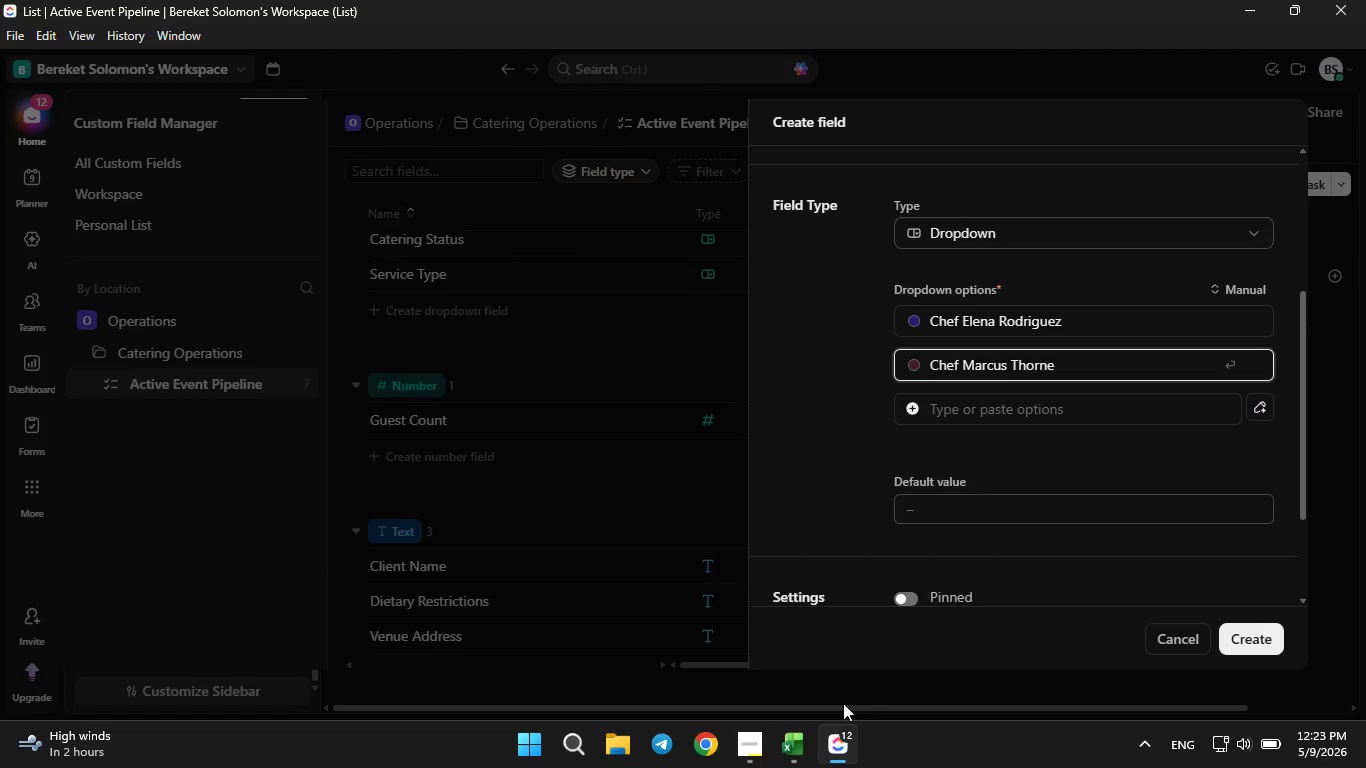 
left_click([799, 751])
 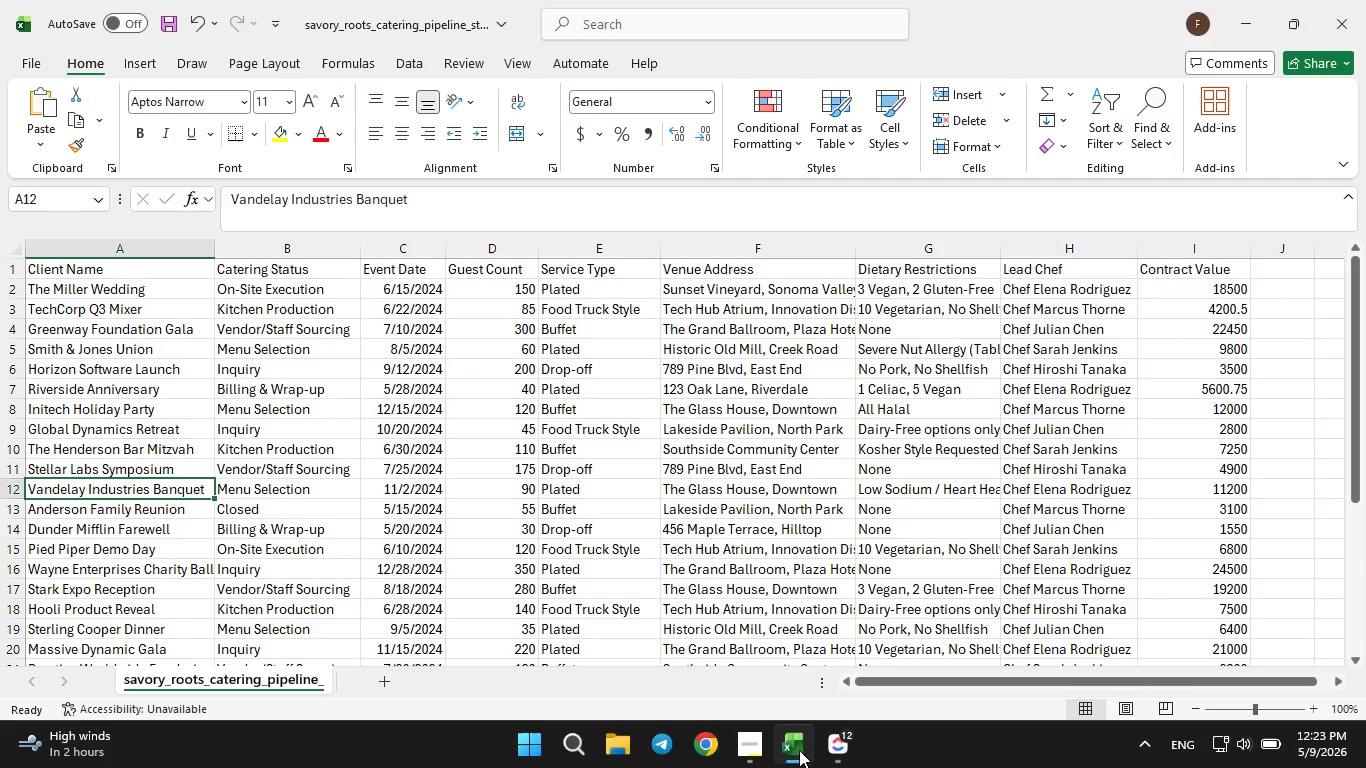 
left_click([799, 750])
 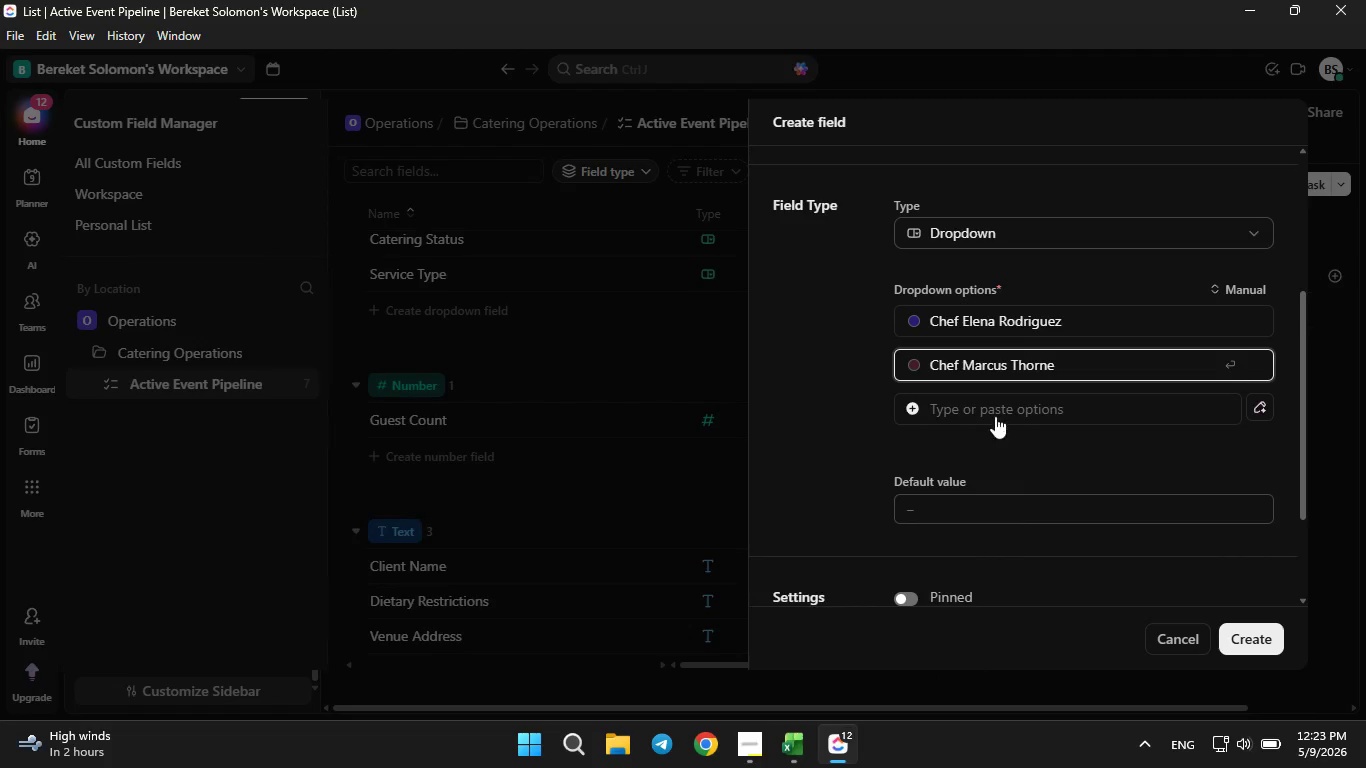 
left_click([995, 416])
 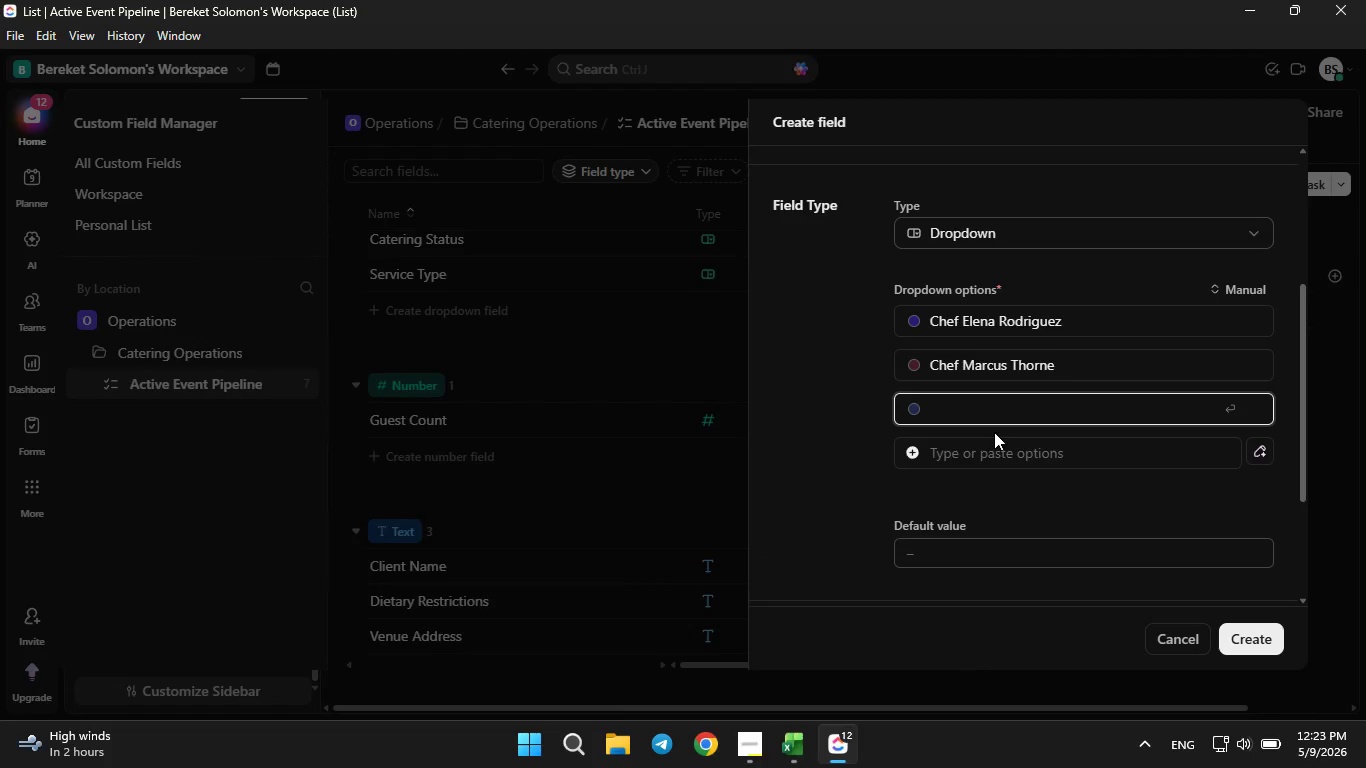 
type(Chef Juial)
key(Backspace)
key(Backspace)
key(Backspace)
type(lian Chen)
 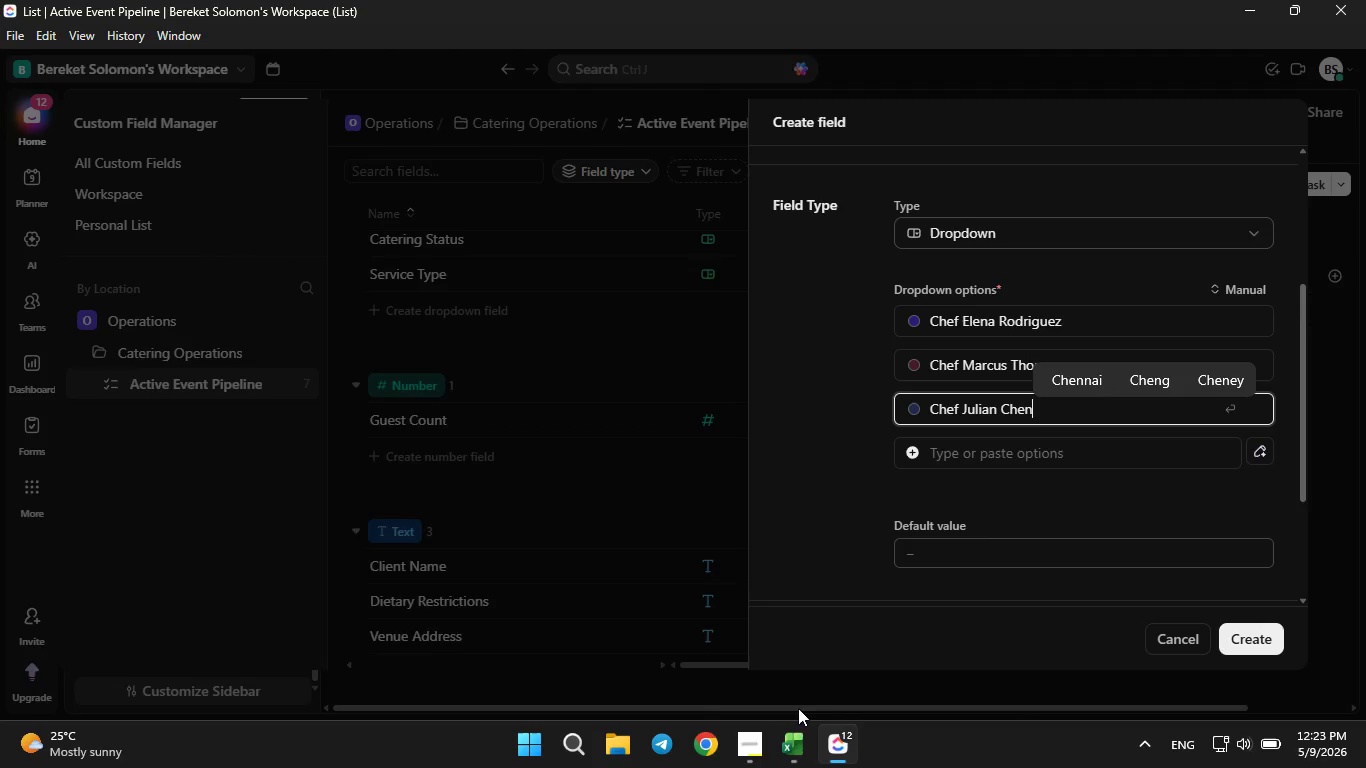 
left_click([794, 745])
 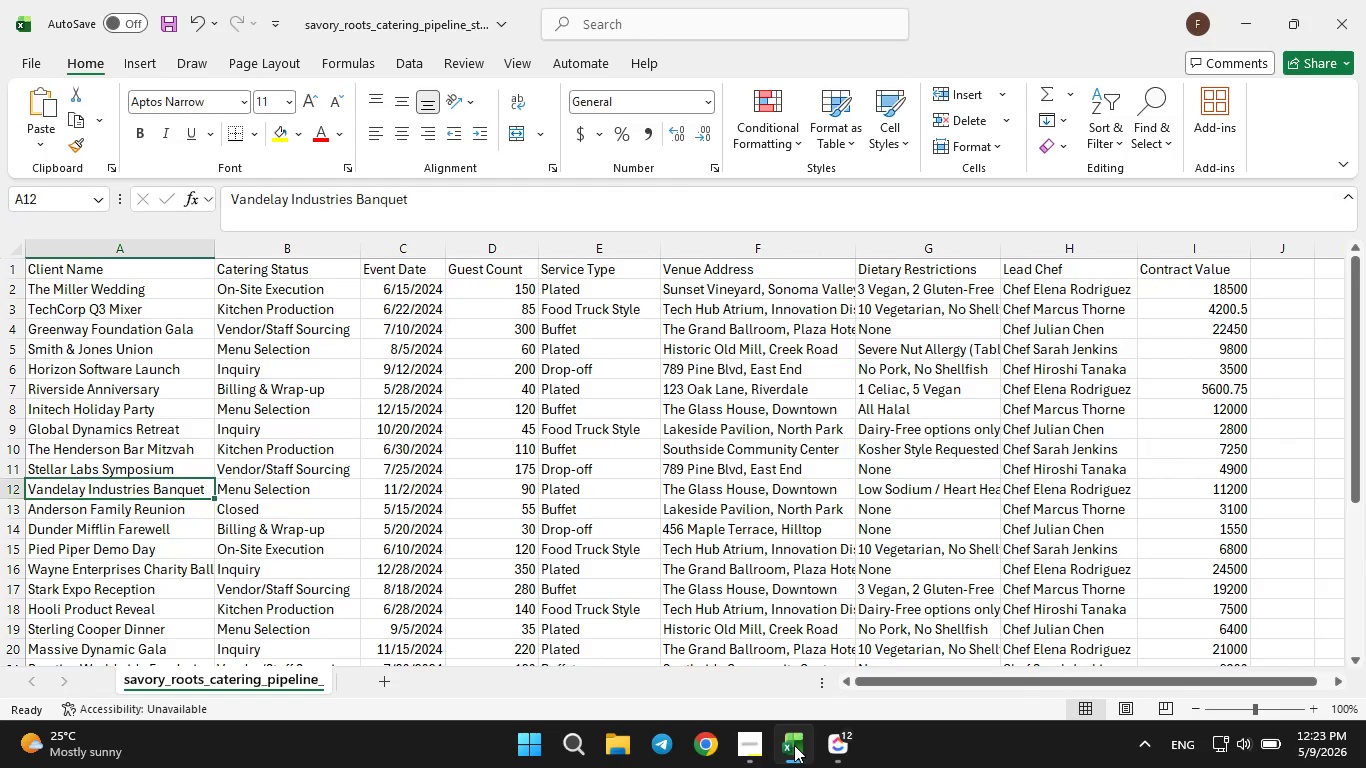 
left_click([794, 745])
 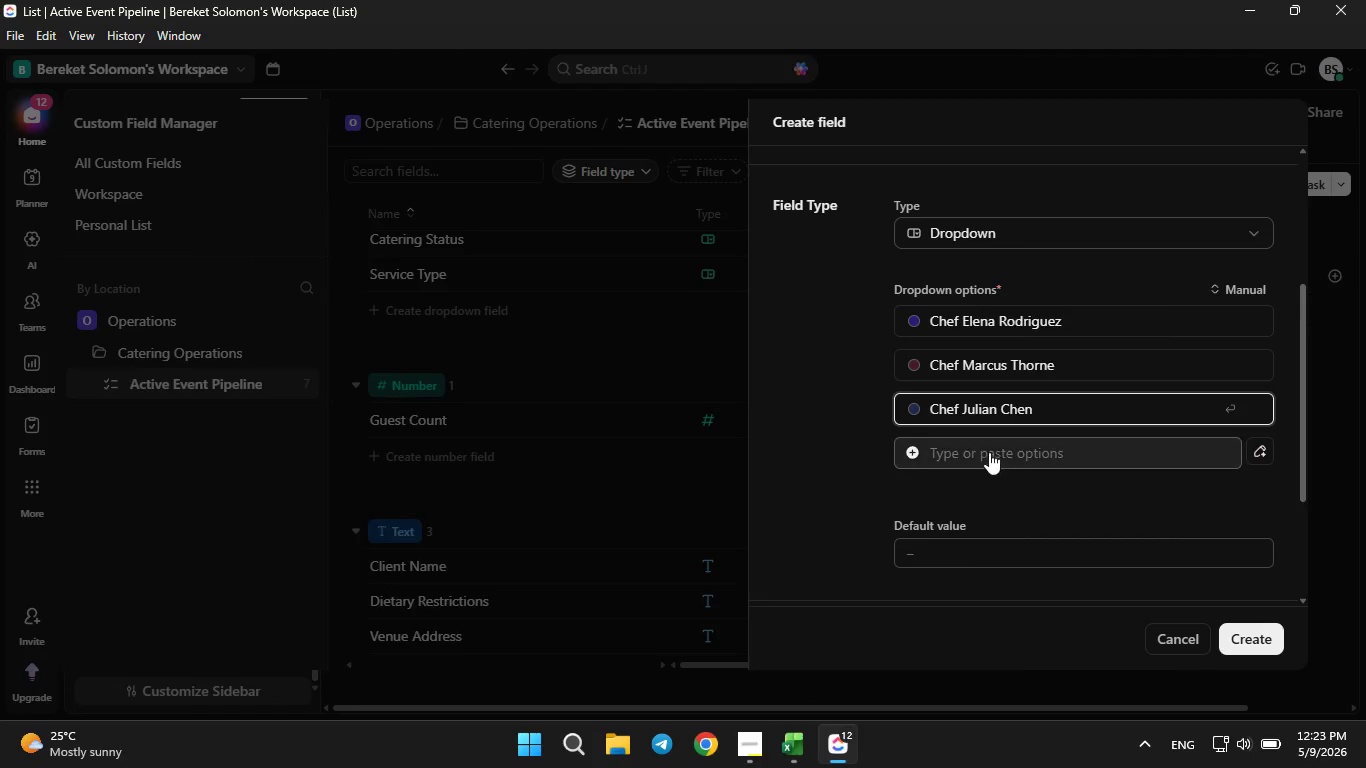 
left_click([989, 452])
 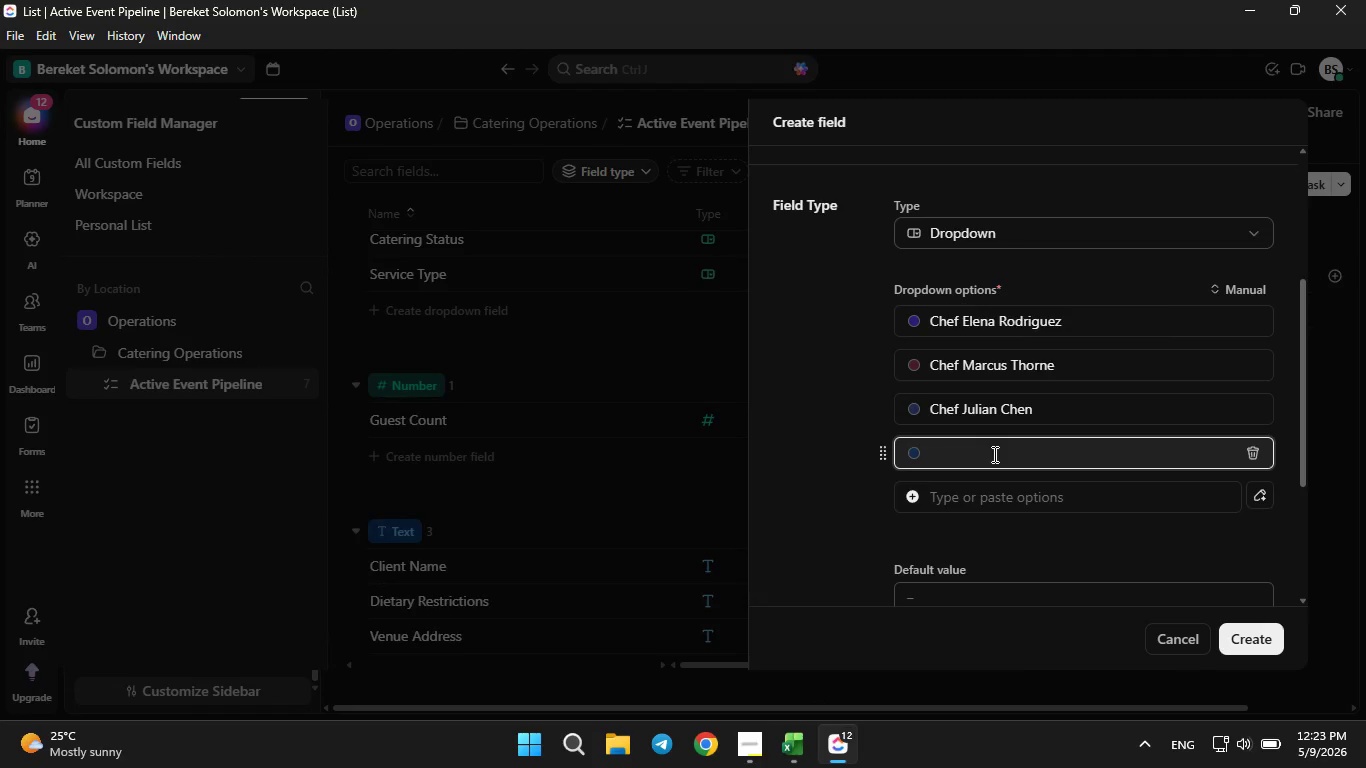 
type(Chef Sarah Jenkins)
 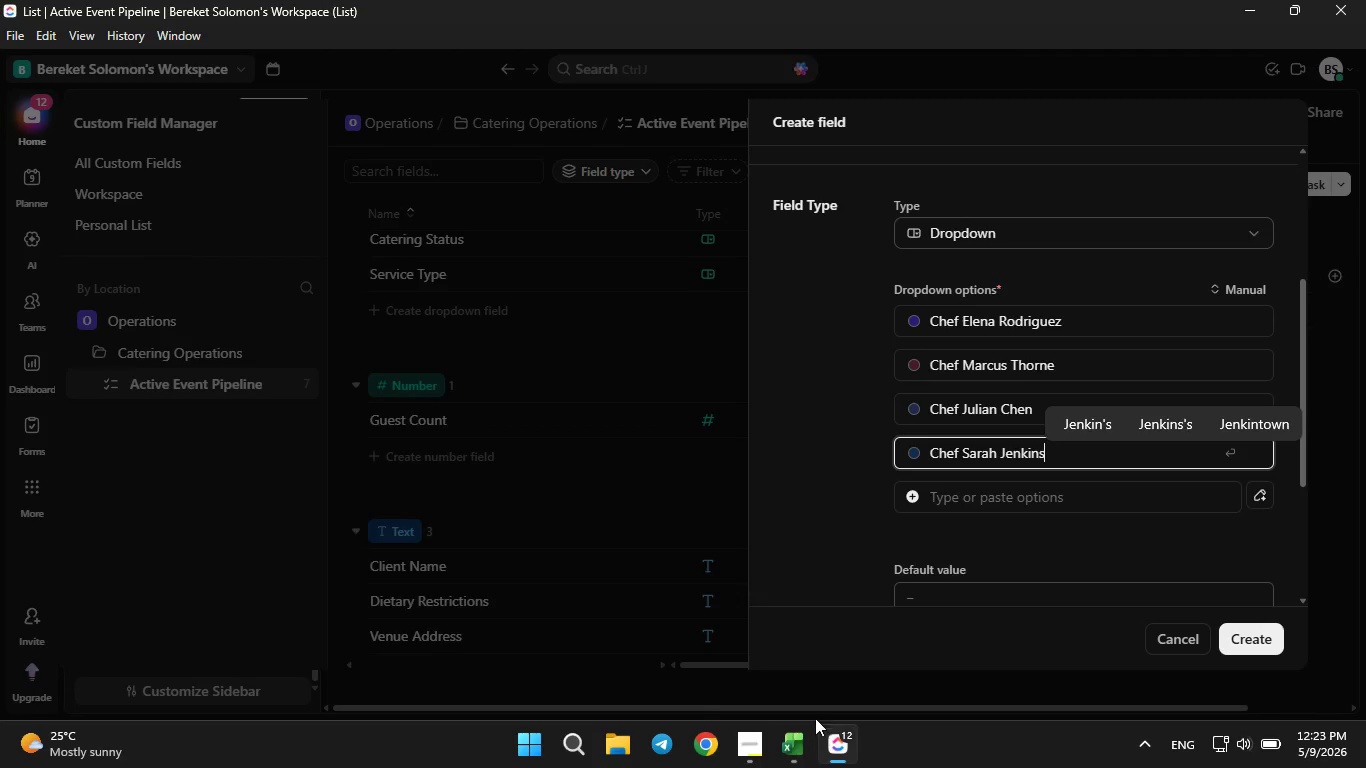 
left_click([798, 748])
 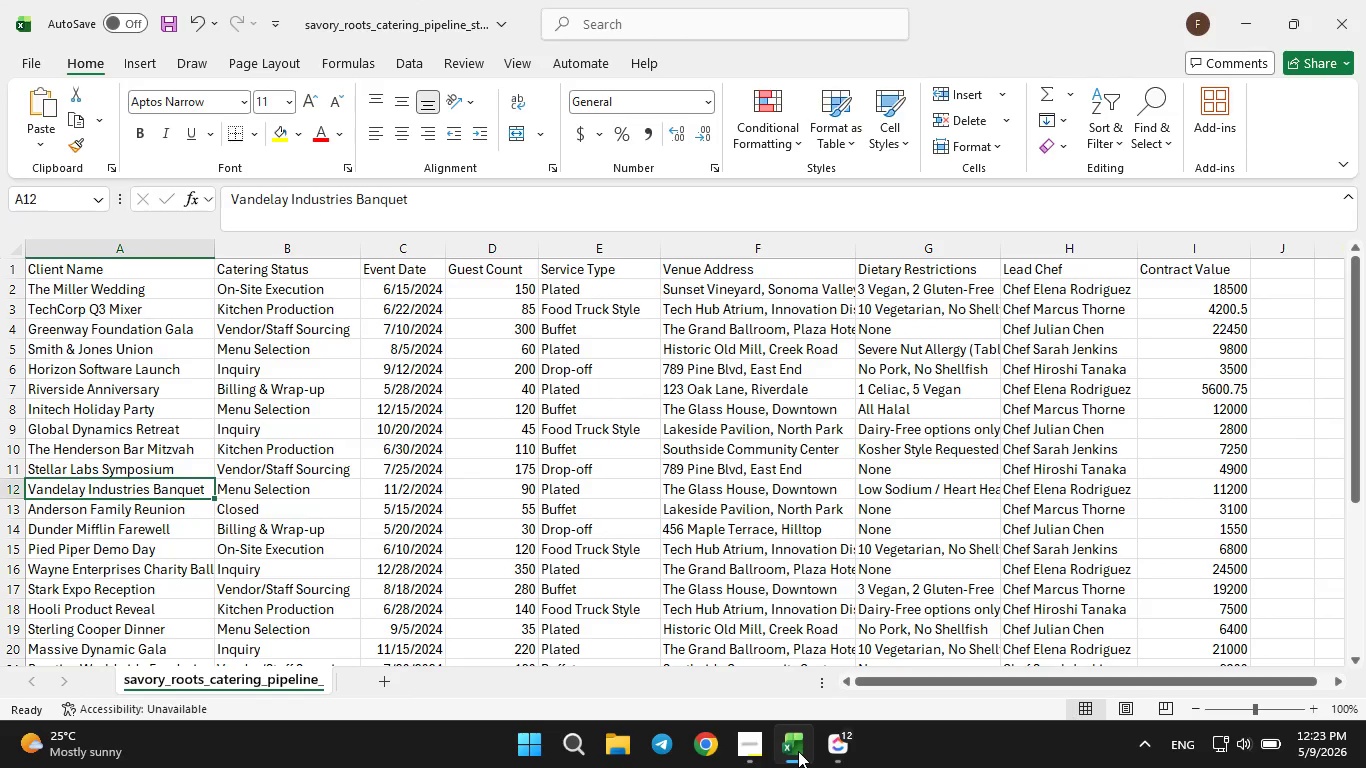 
wait(7.88)
 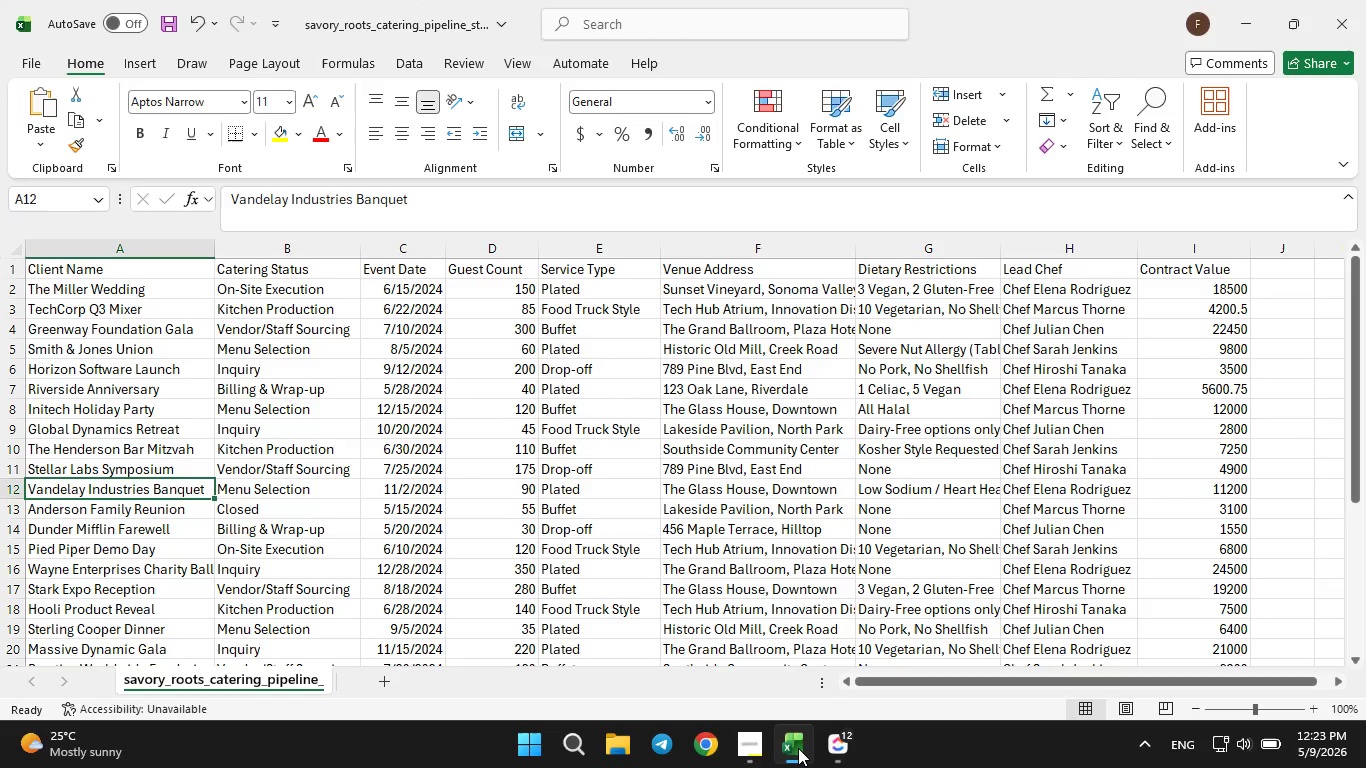 
left_click([832, 744])
 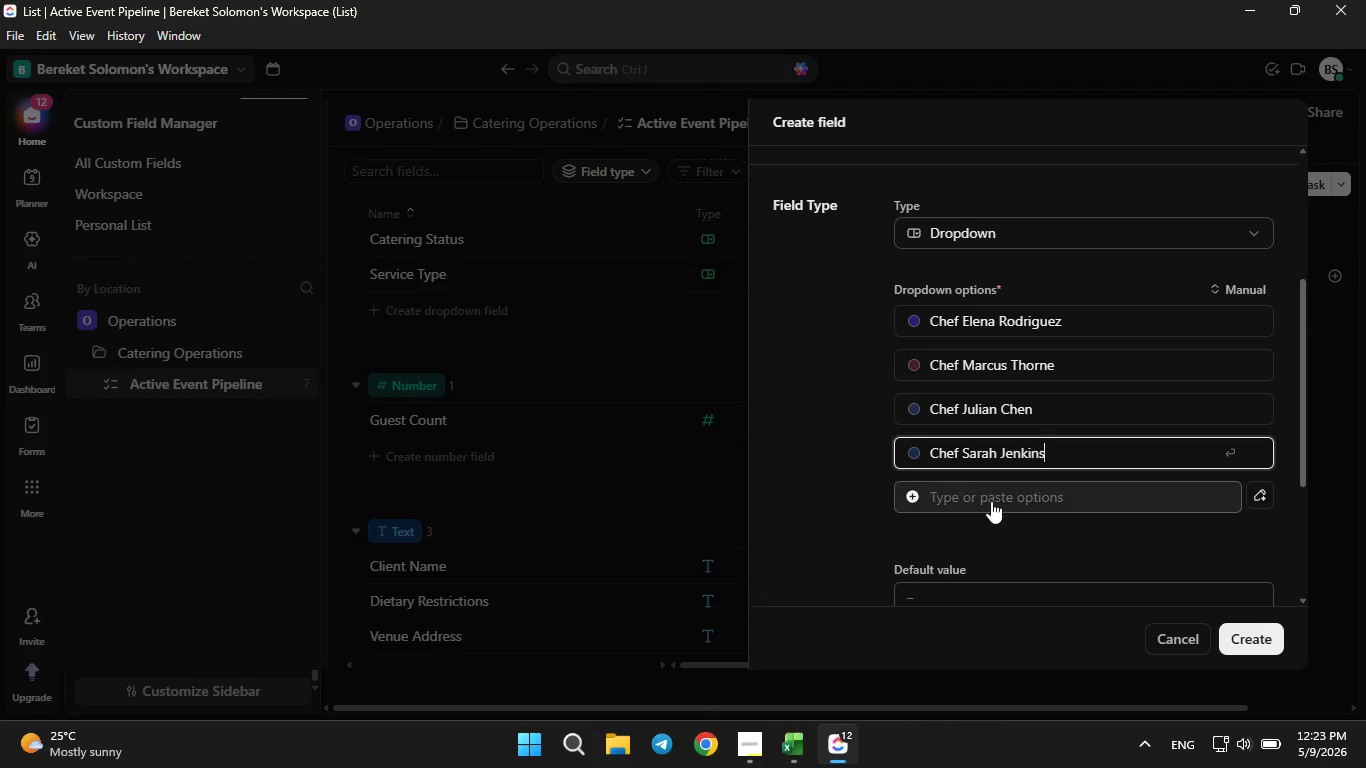 
left_click([991, 501])
 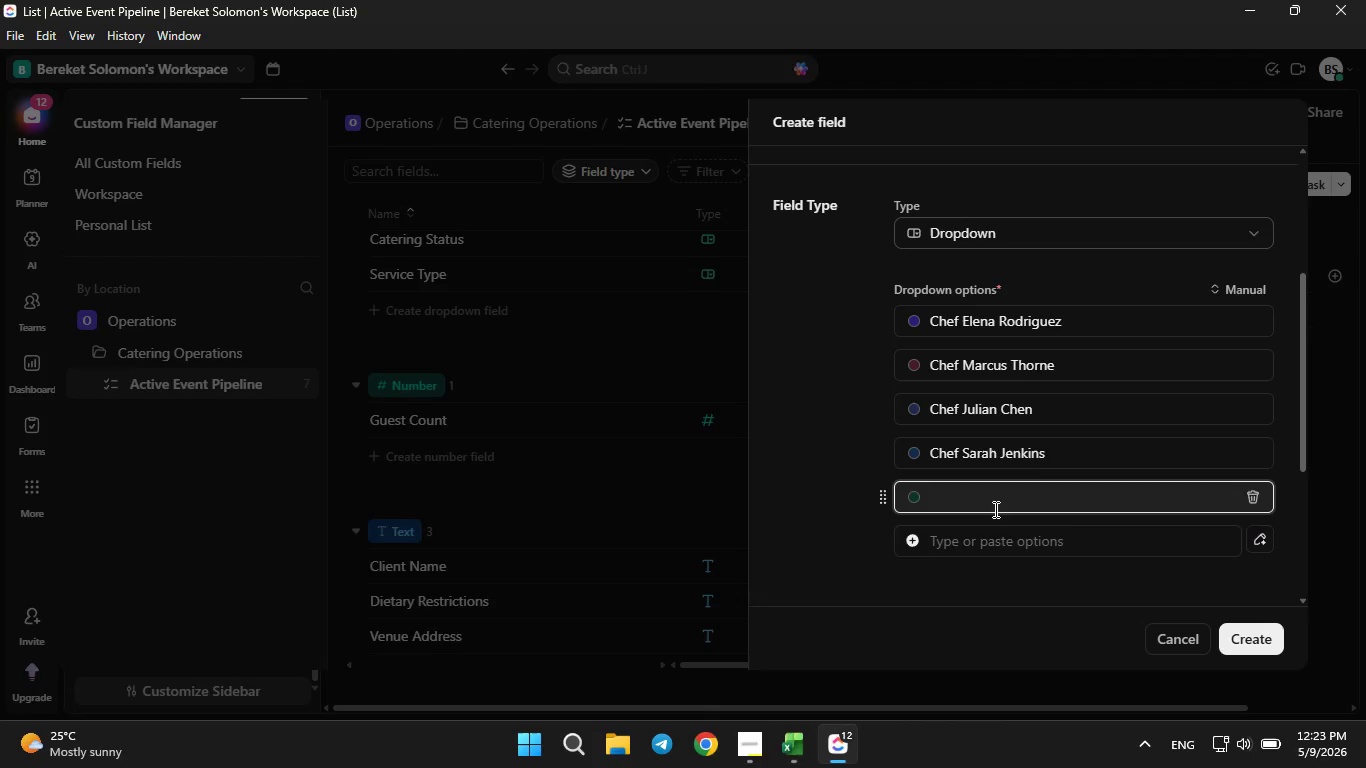 
type(Chef Hirosi)
 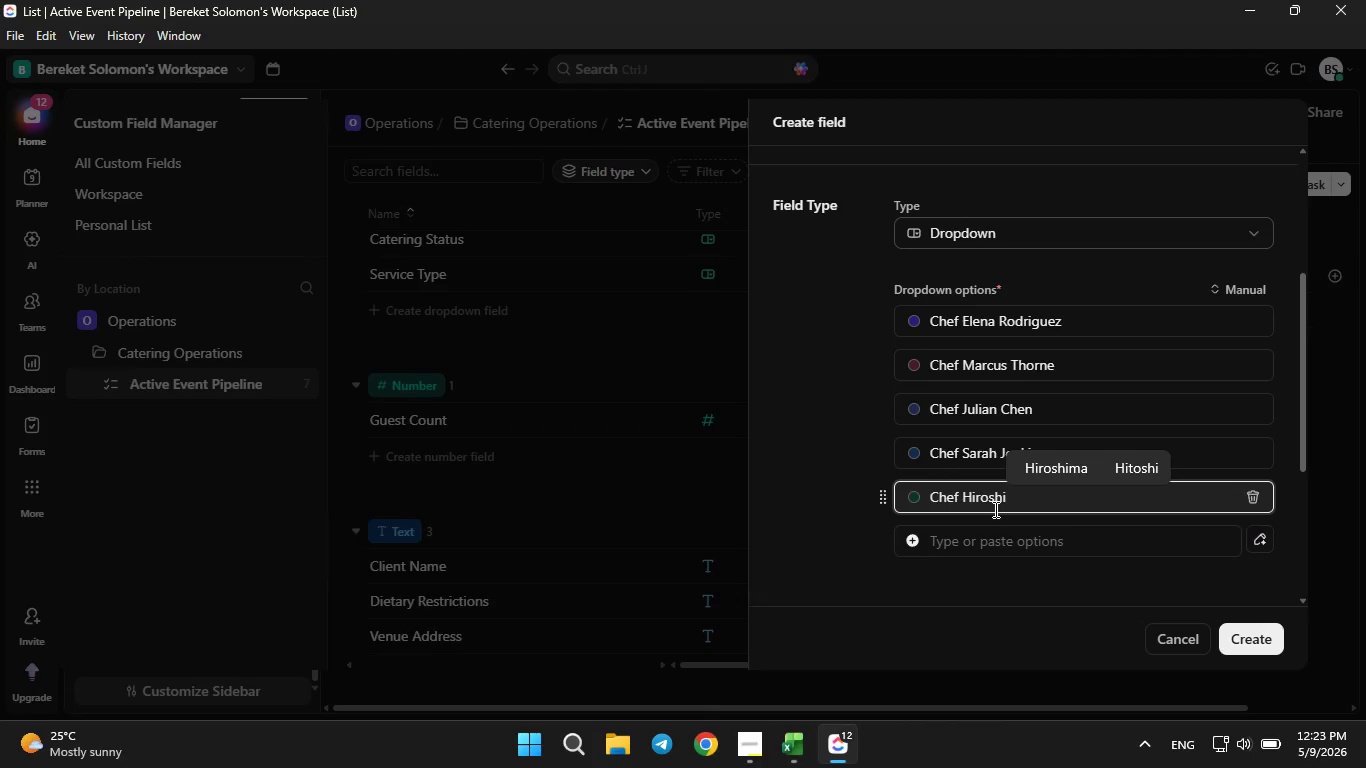 
left_click([785, 747])
 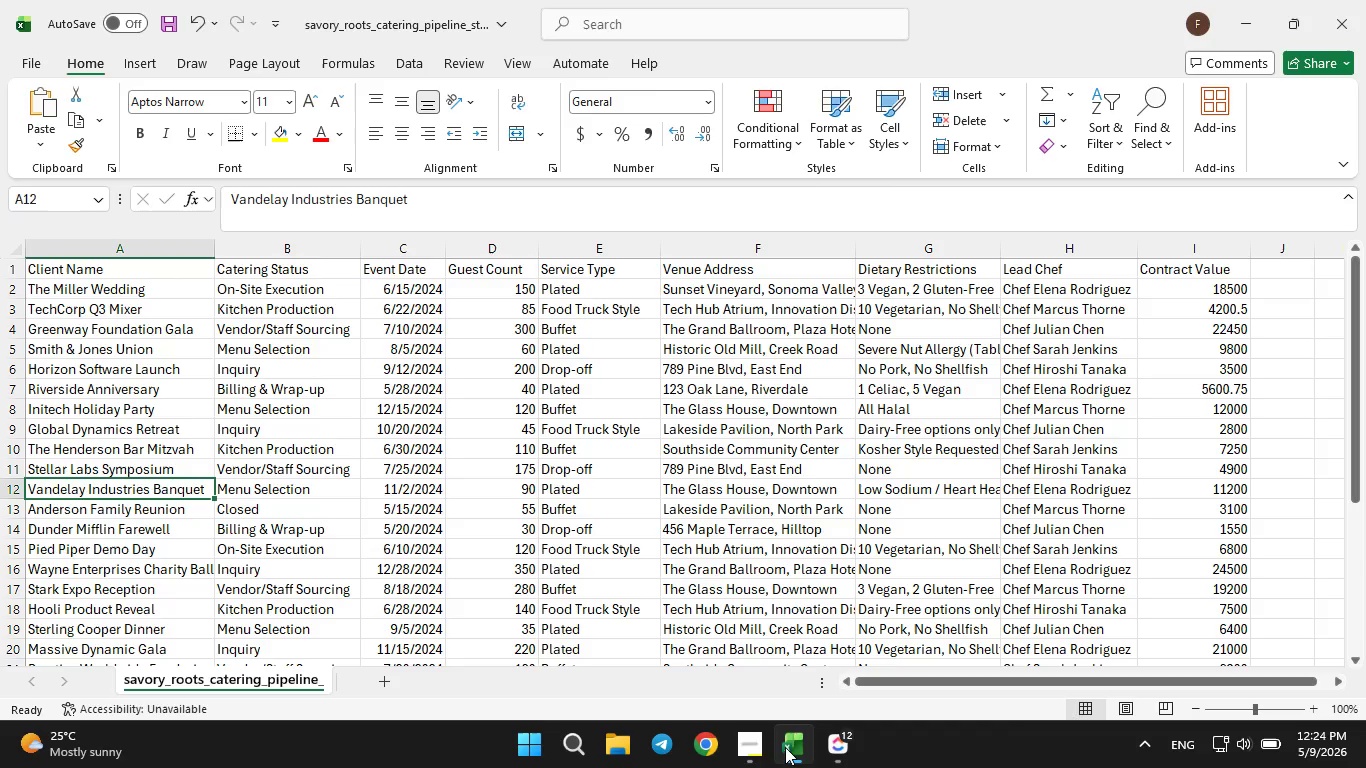 
left_click([785, 747])
 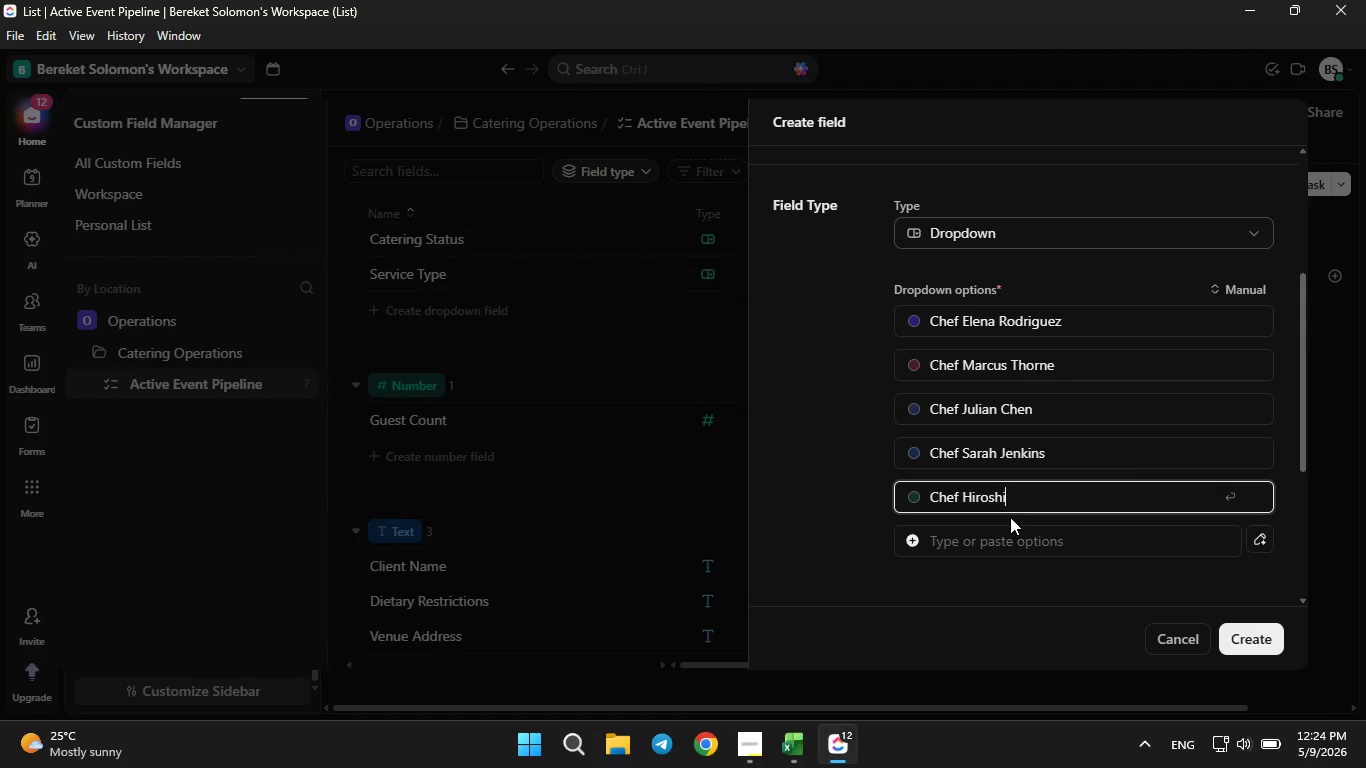 
key(Space)
 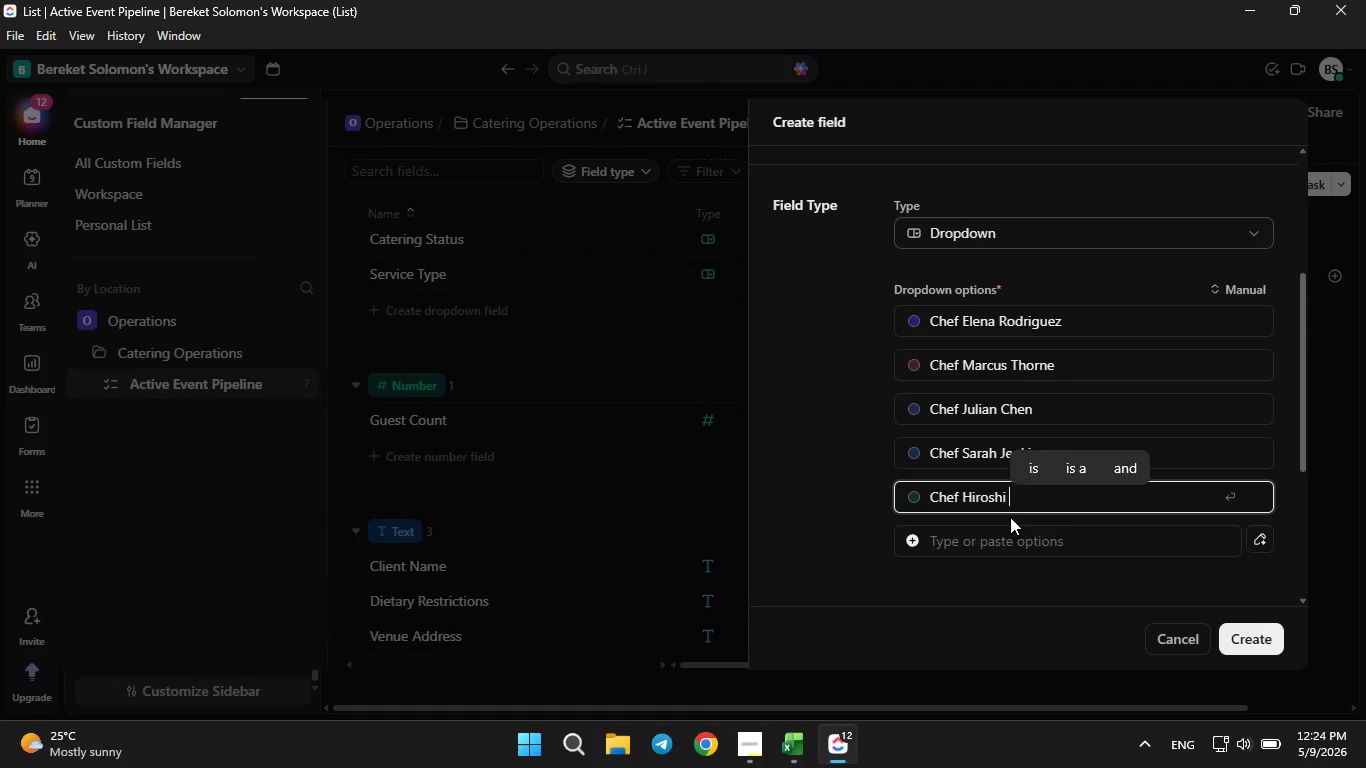 
key(CapsLock)
 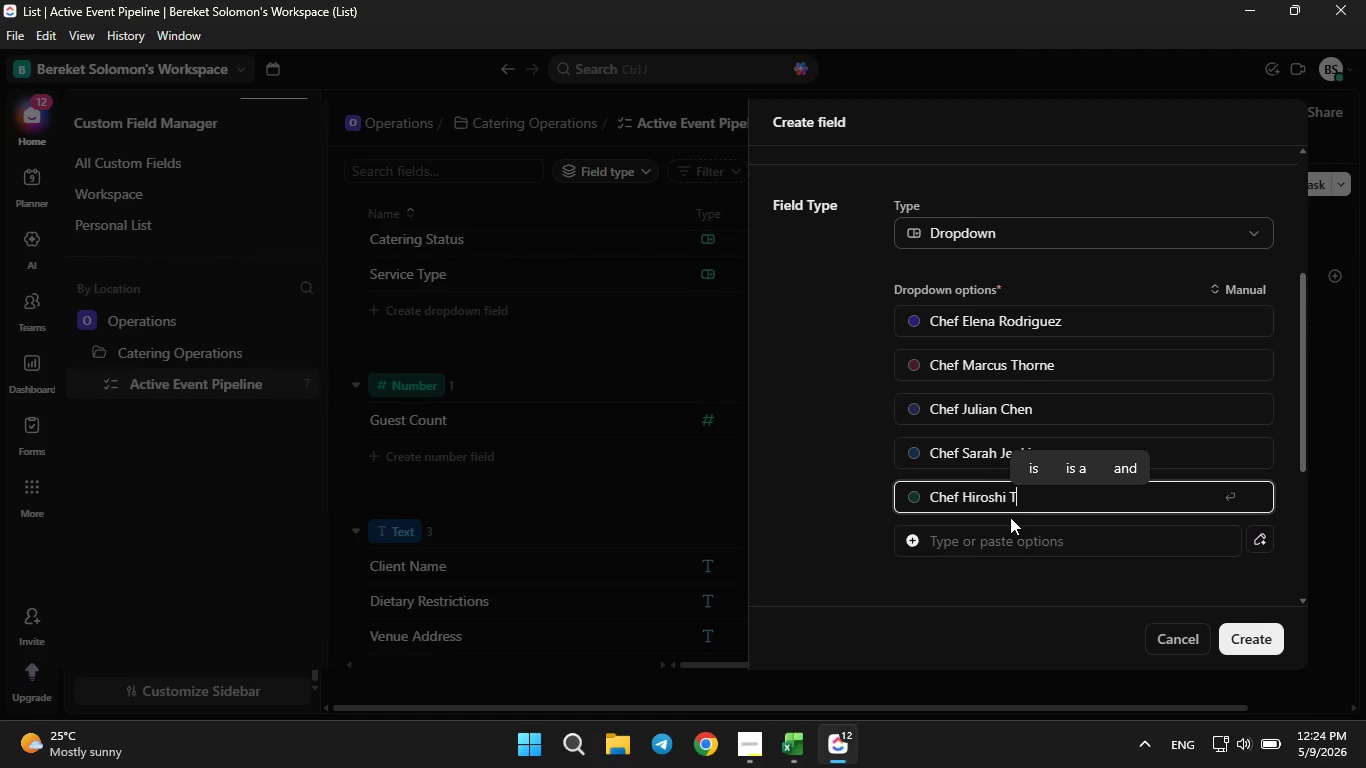 
key(T)
 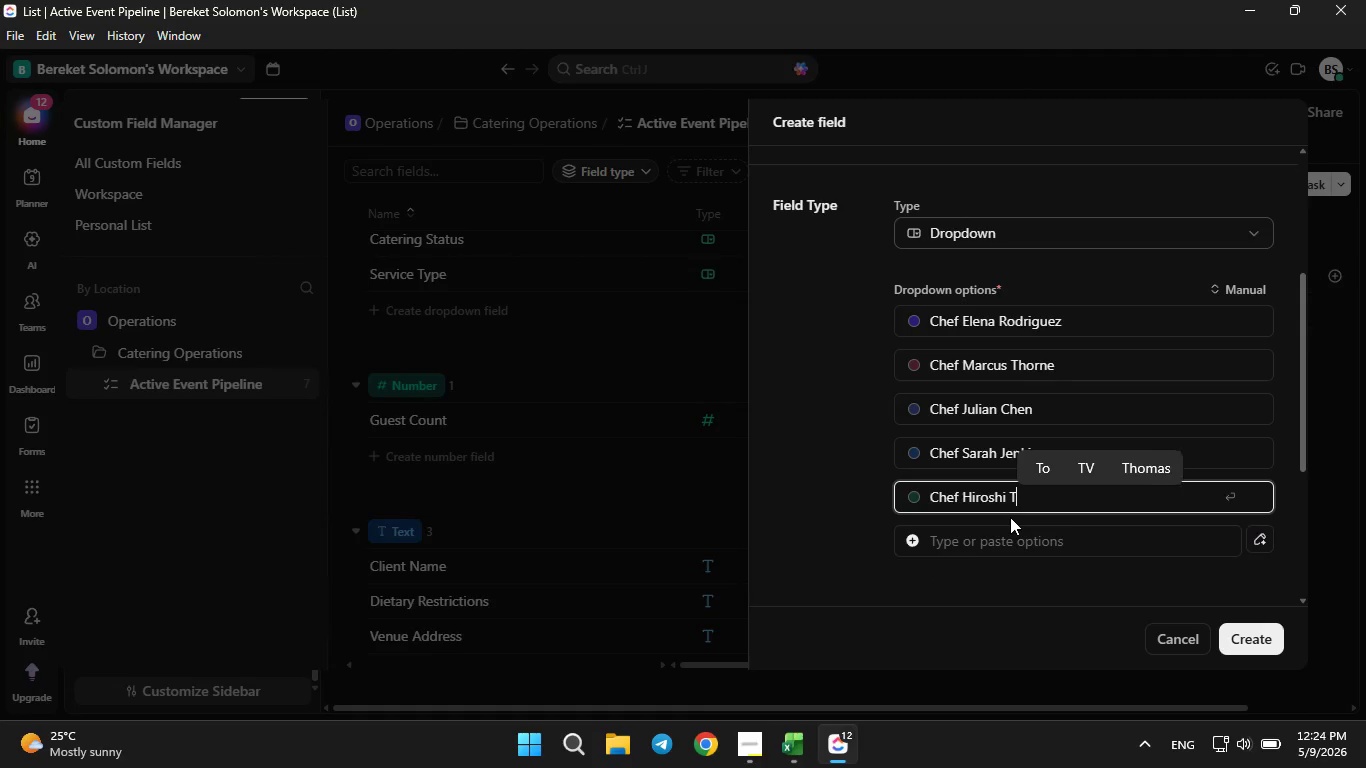 
key(CapsLock)
 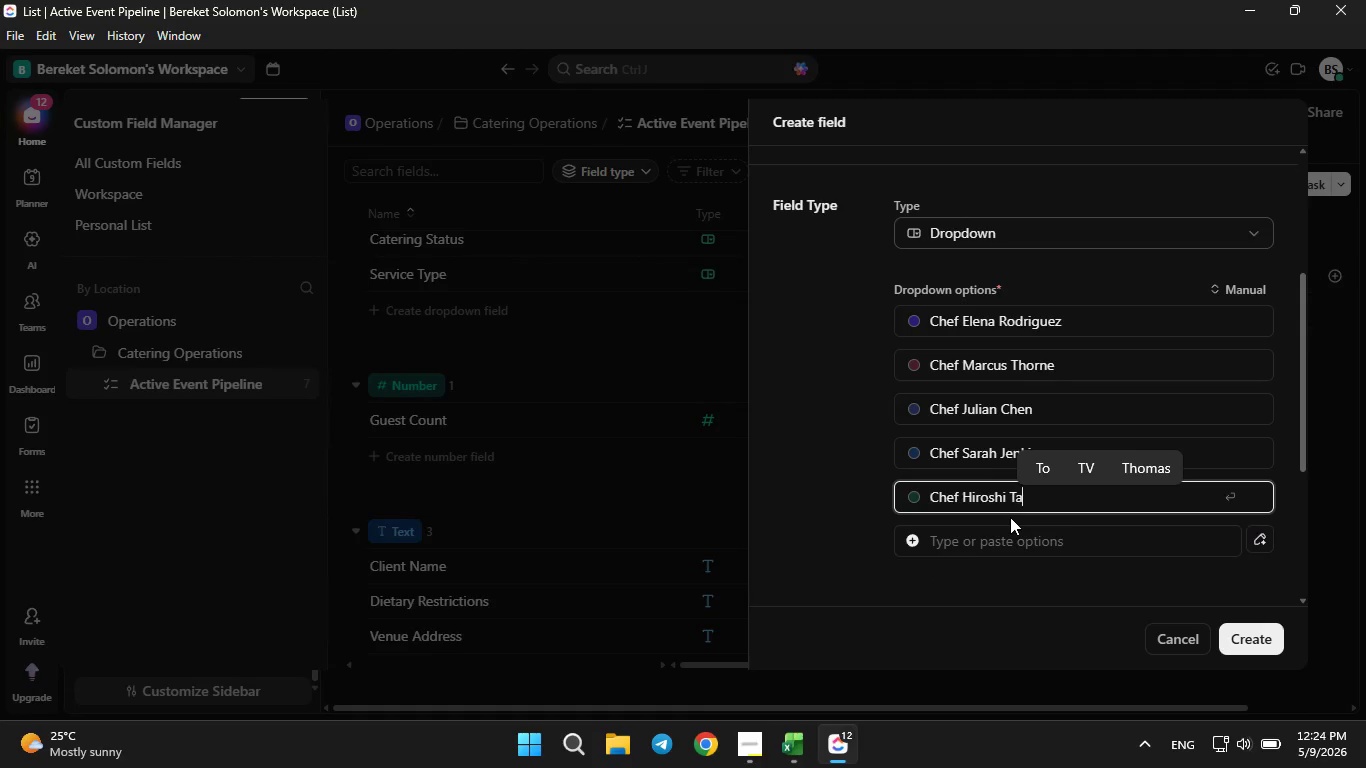 
key(A)
 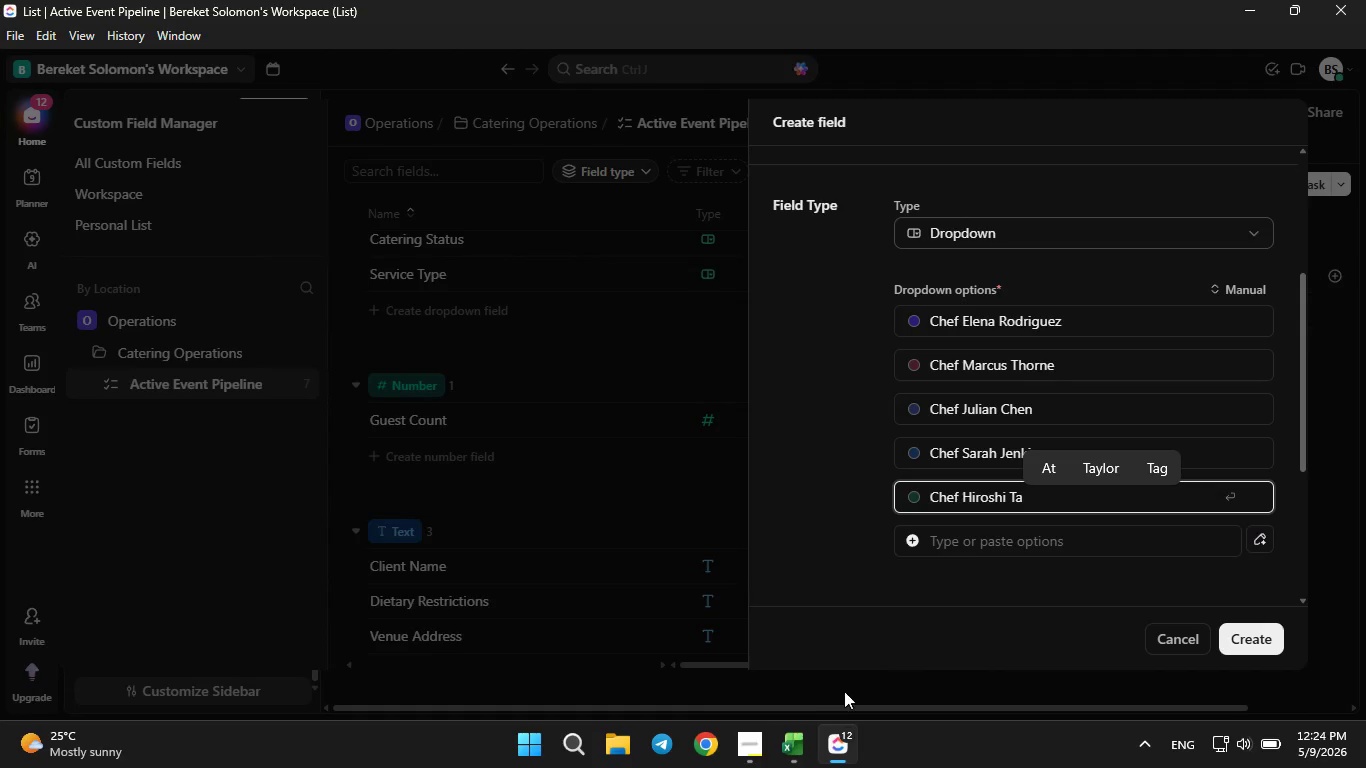 
left_click([801, 756])
 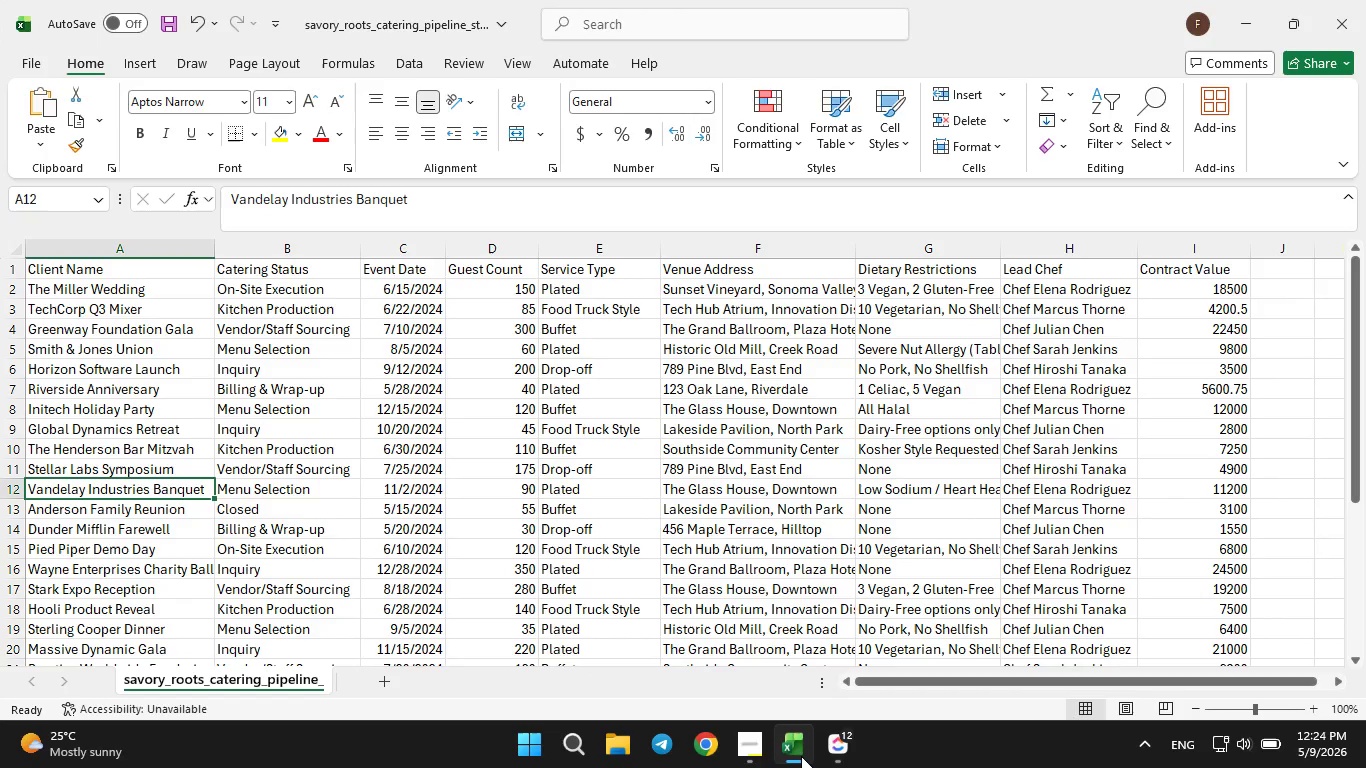 
left_click([801, 756])
 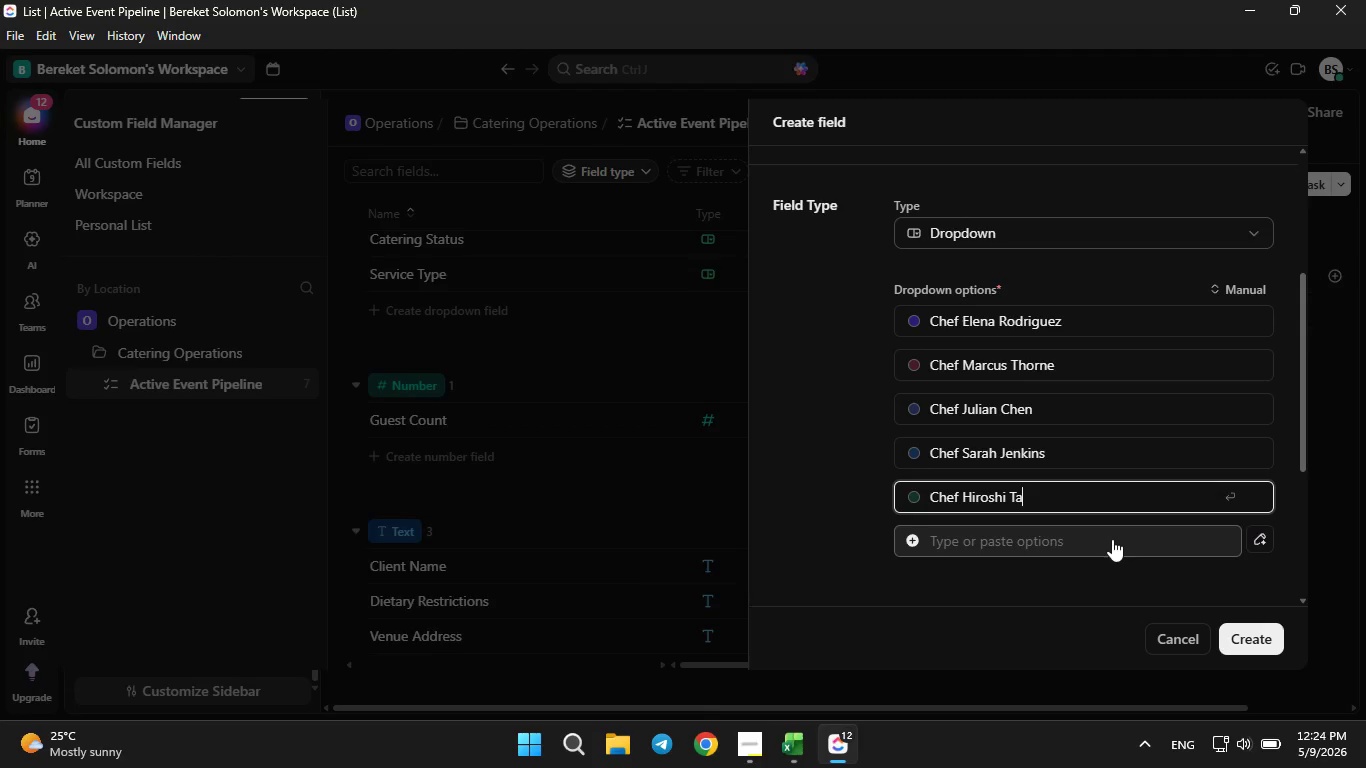 
type(naka)
 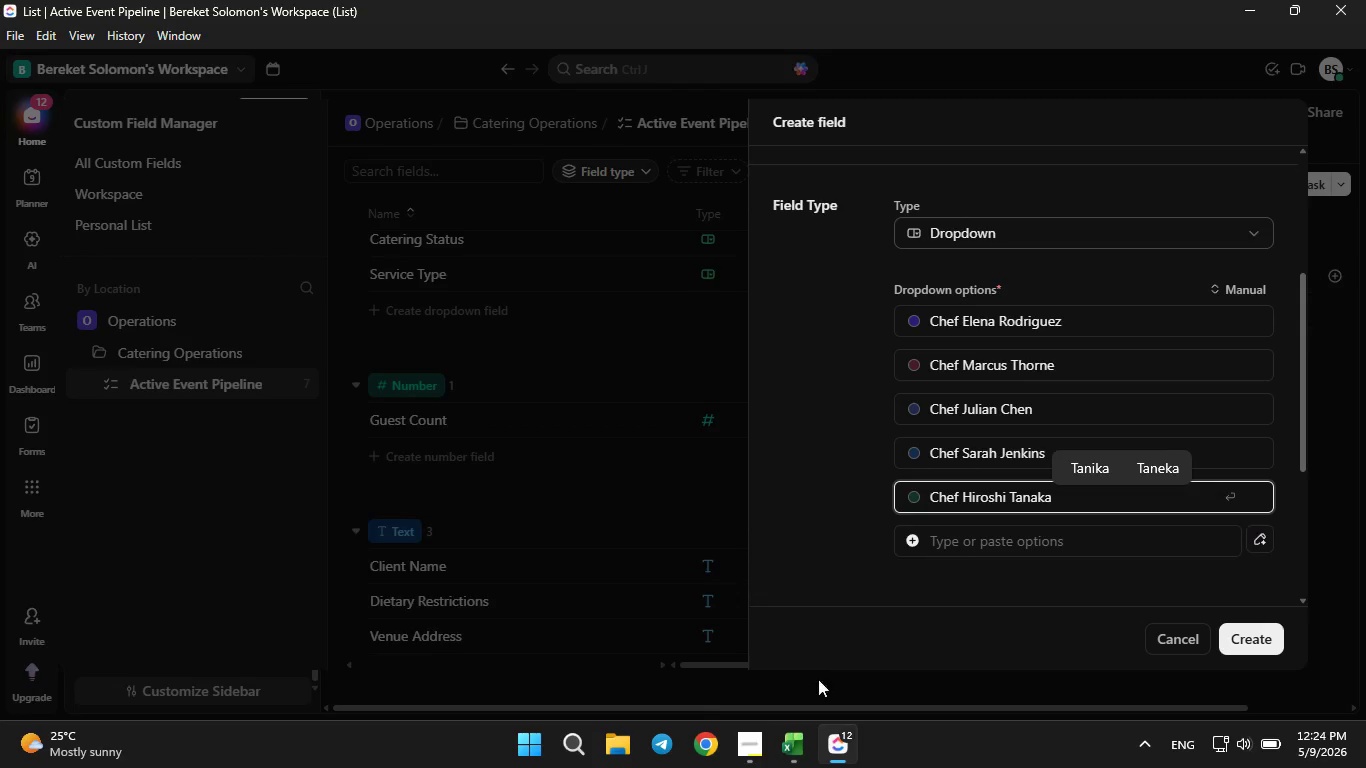 
left_click([793, 766])
 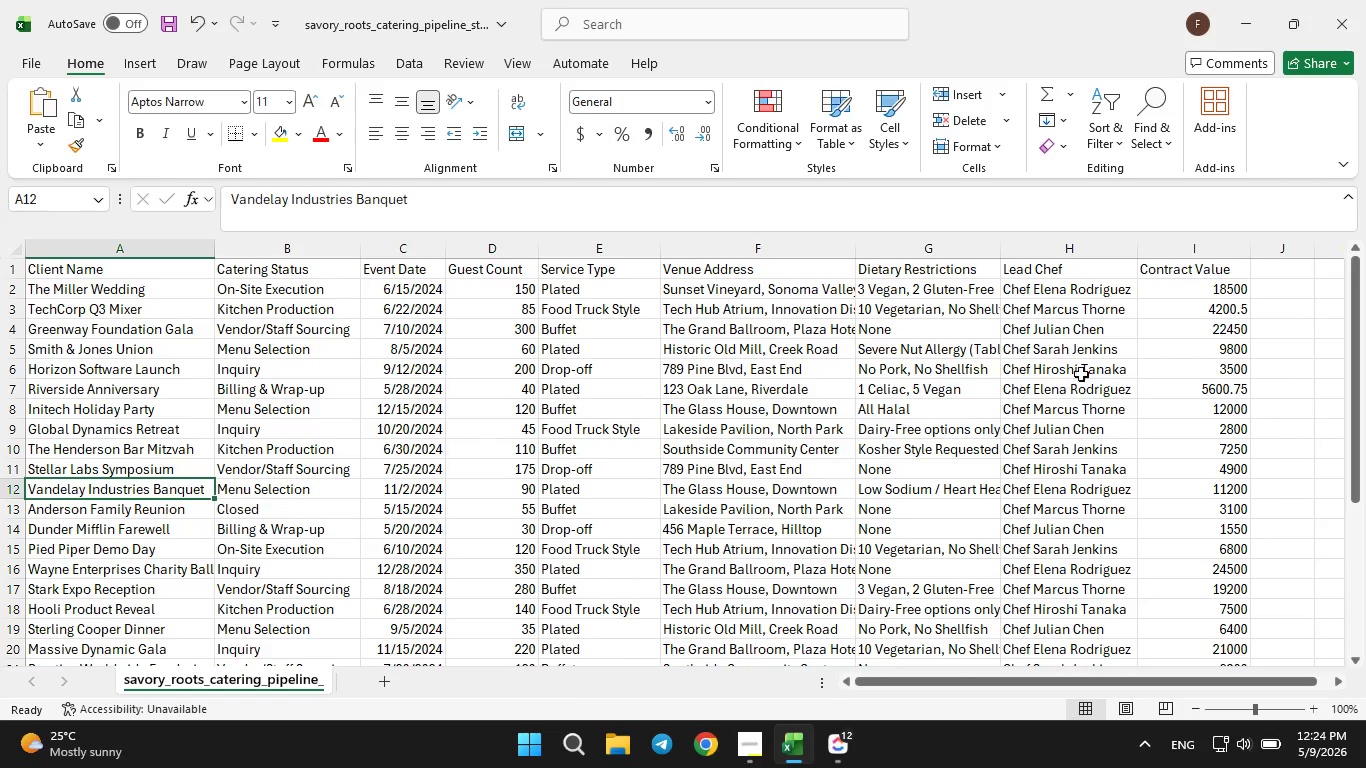 
left_click([1072, 400])
 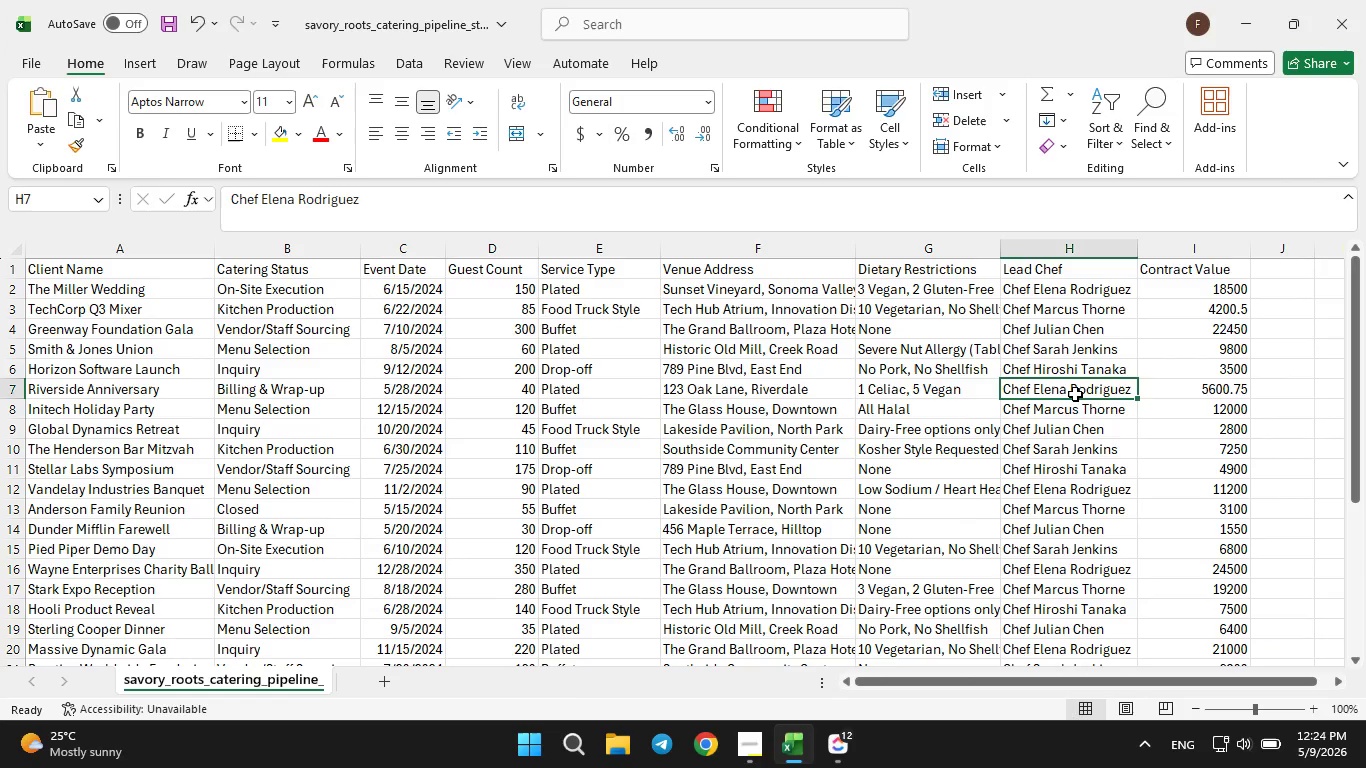 
left_click([1075, 394])
 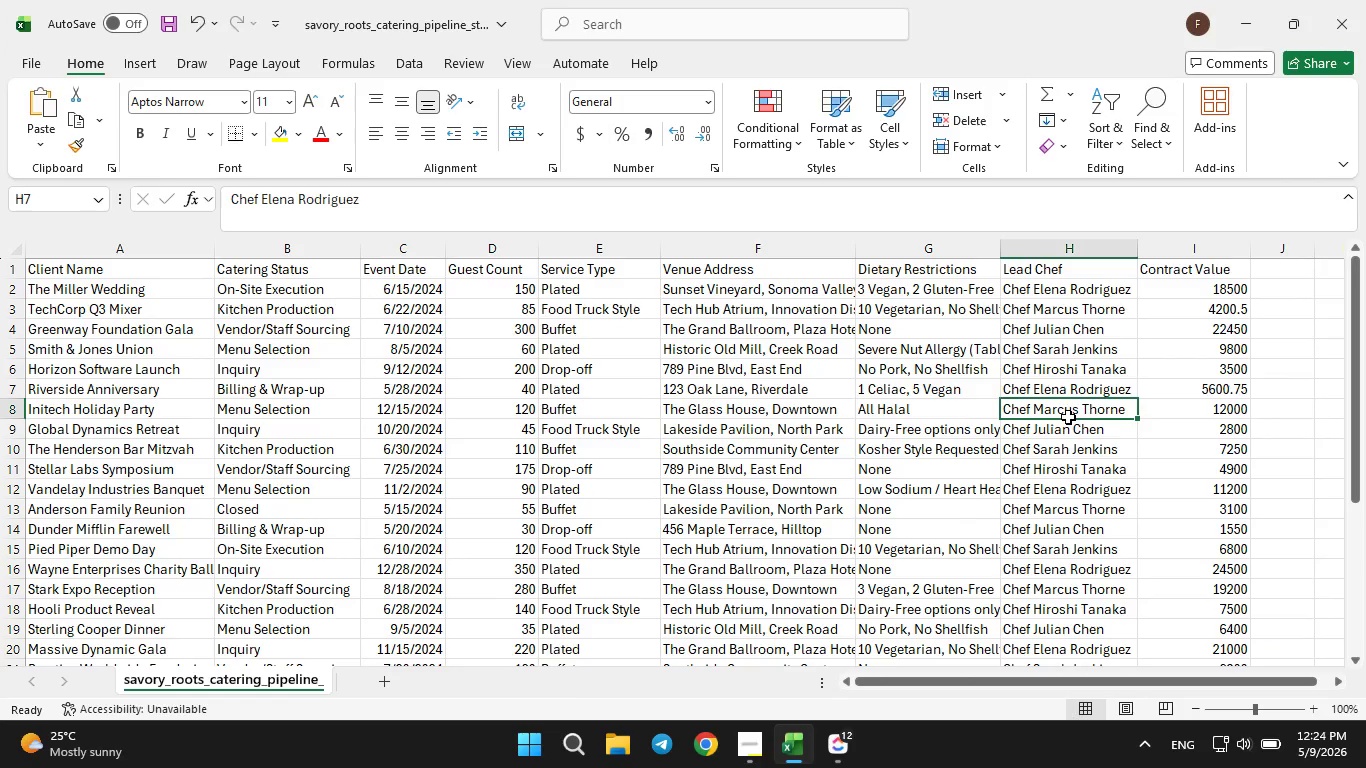 
left_click([1068, 417])
 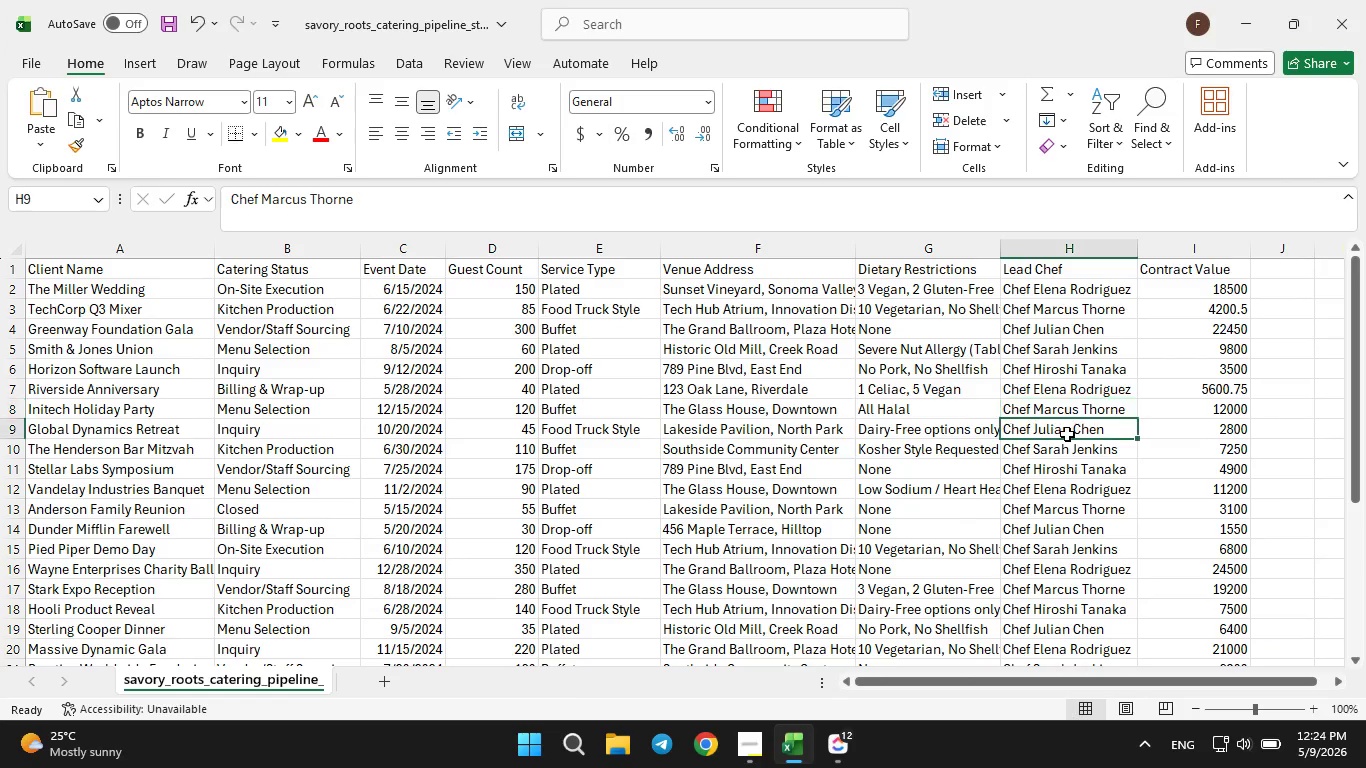 
left_click([1067, 434])
 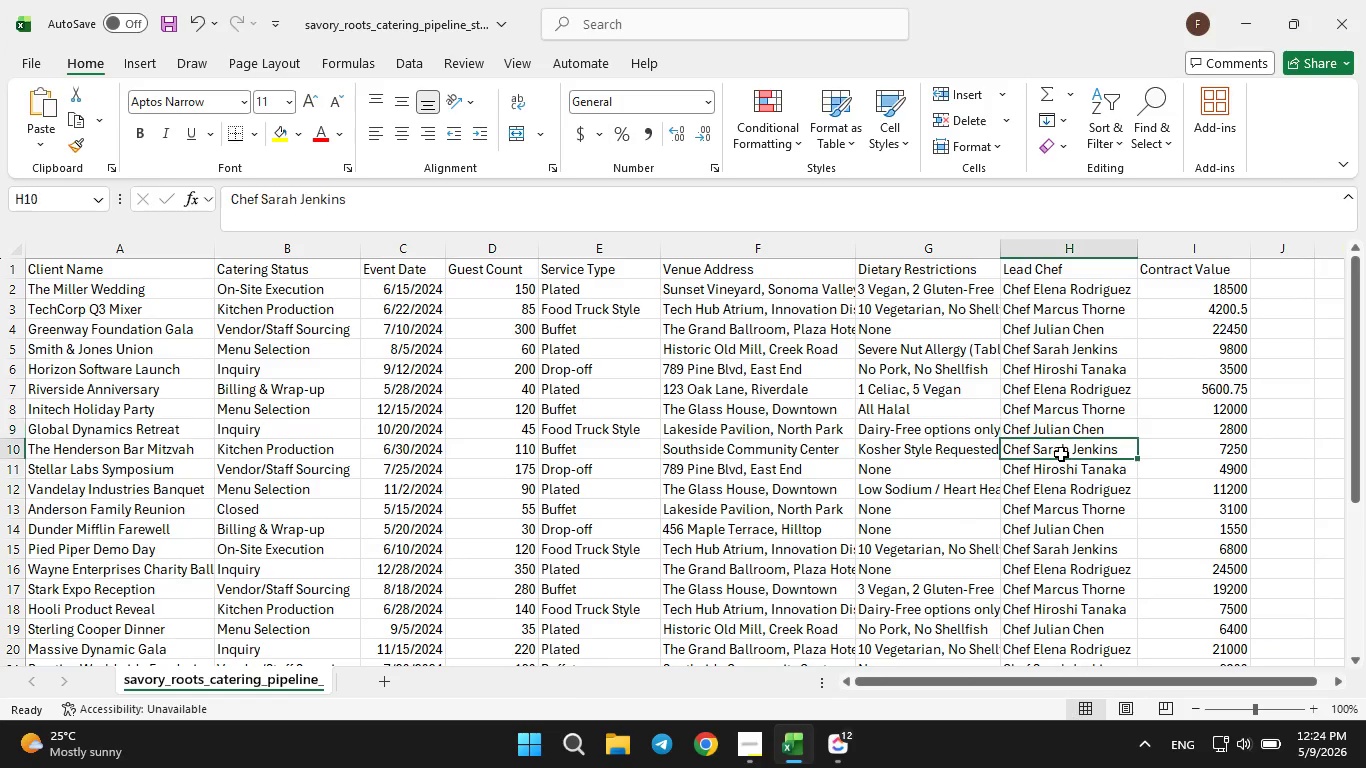 
left_click([1061, 454])
 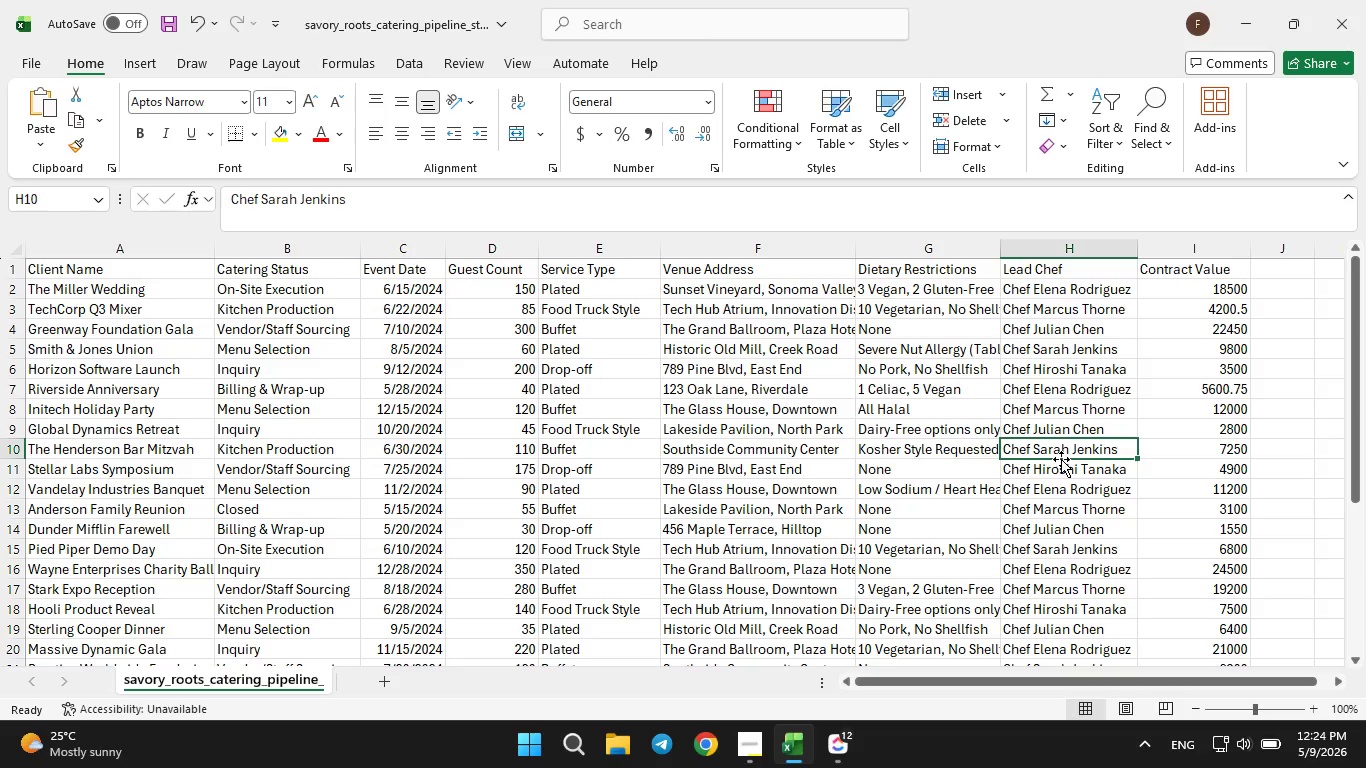 
left_click([1063, 476])
 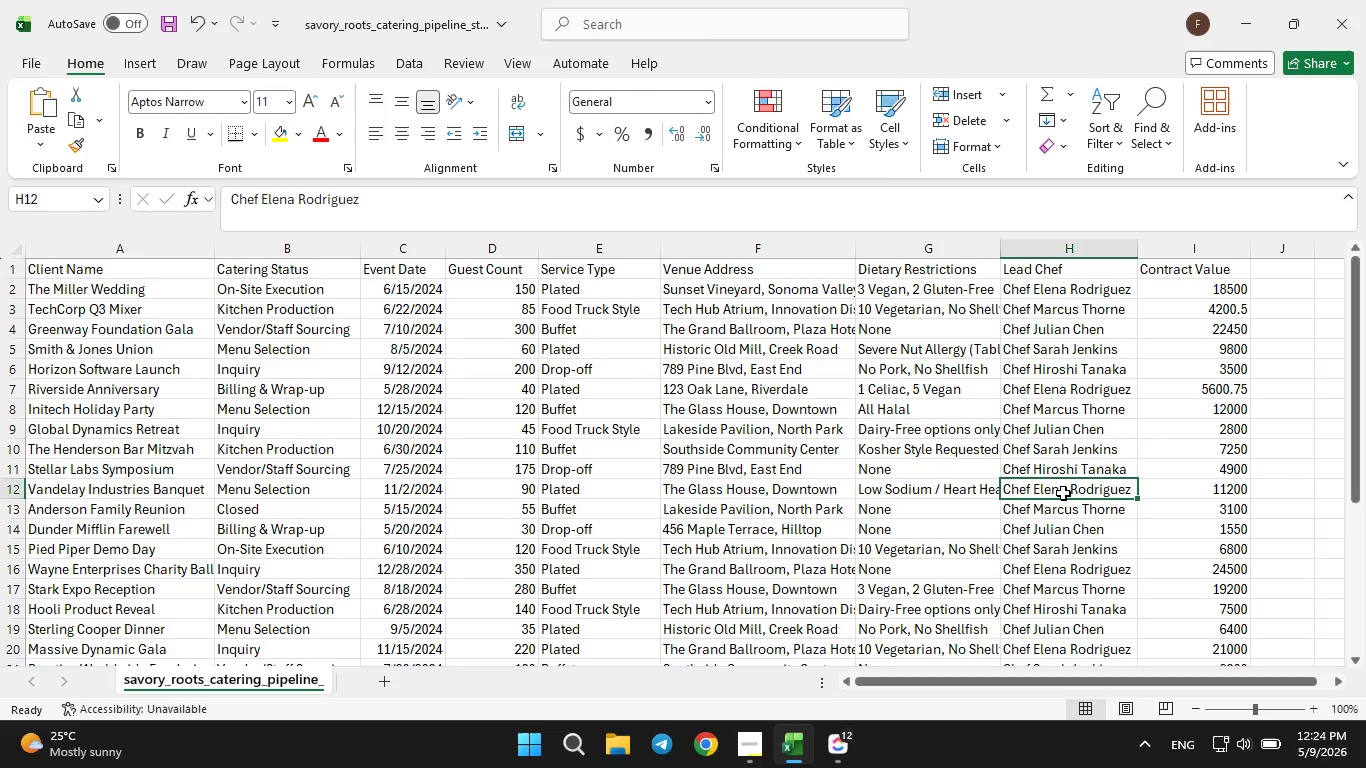 
double_click([1063, 493])
 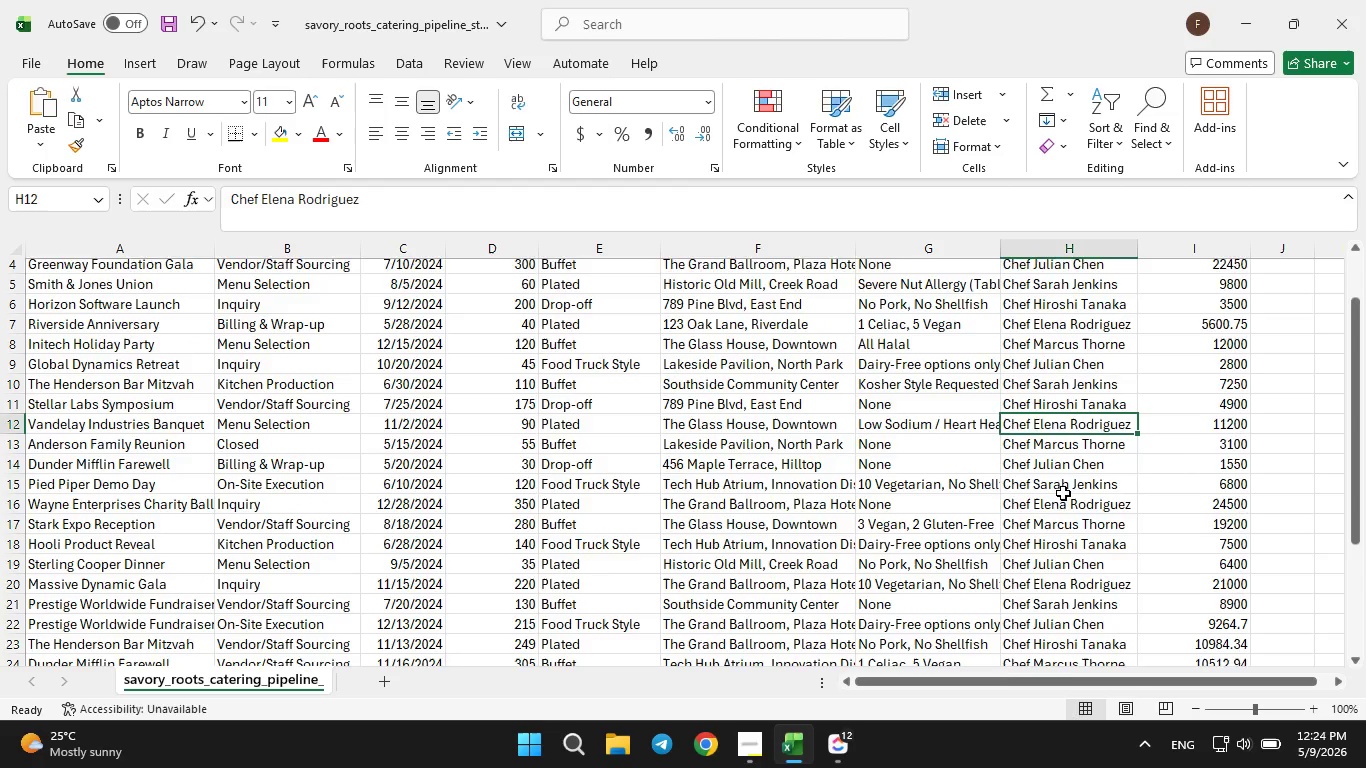 
scroll: coordinate [1063, 493], scroll_direction: down, amount: 1.0
 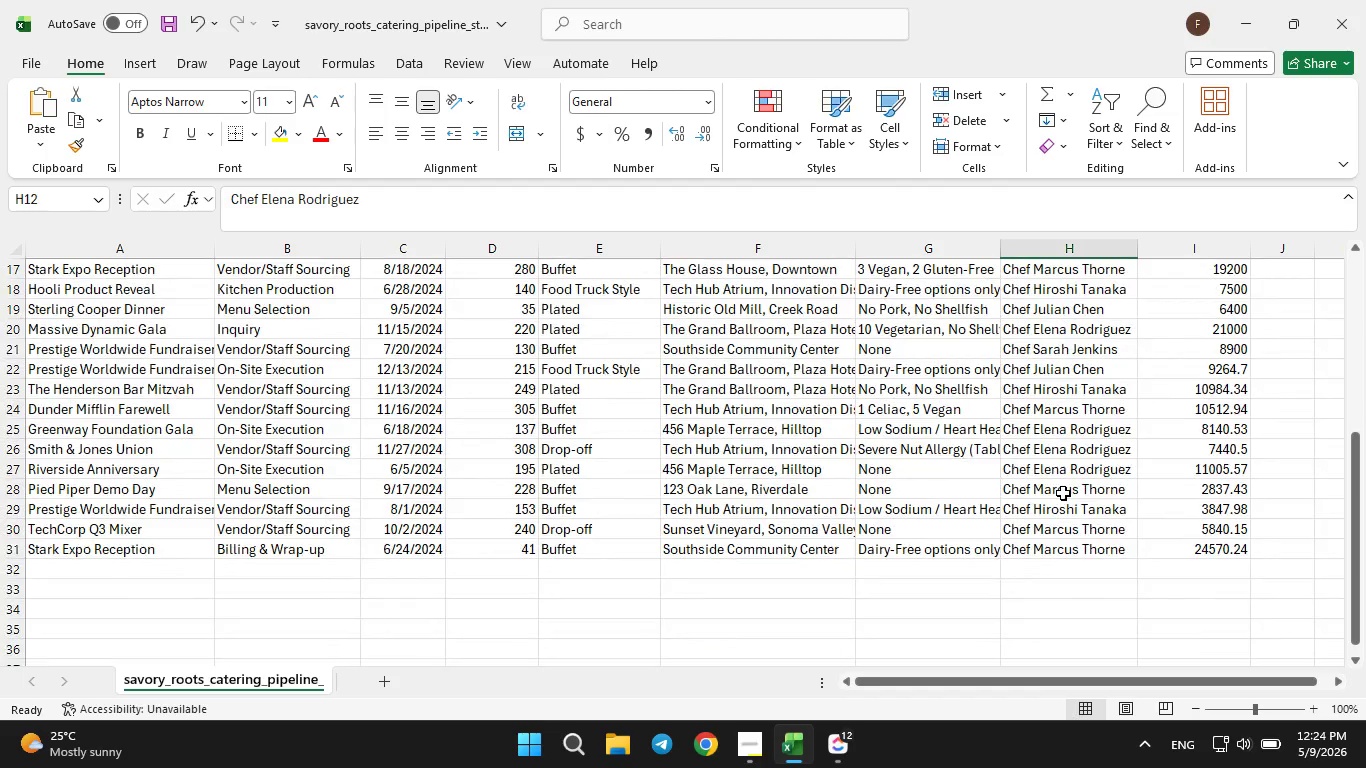 
scroll: coordinate [1063, 493], scroll_direction: up, amount: 10.0
 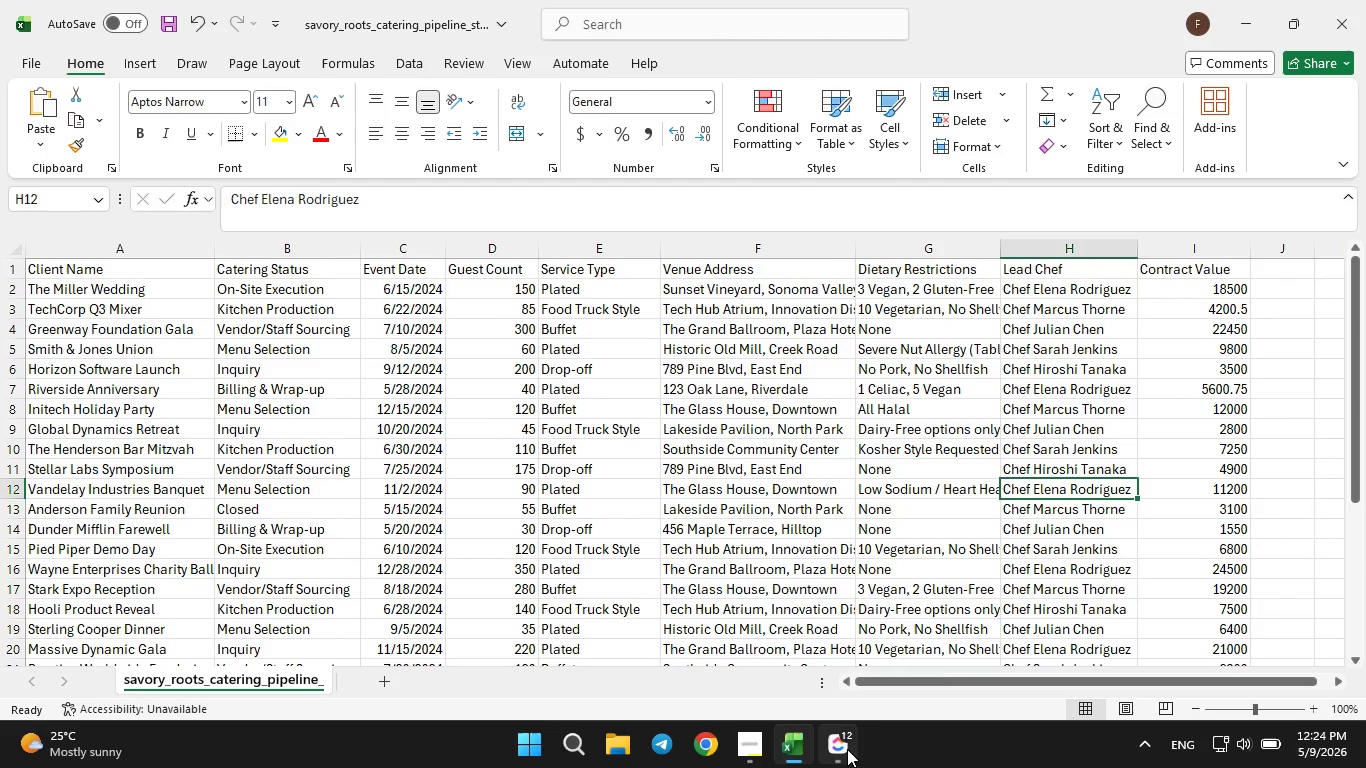 
left_click([844, 753])
 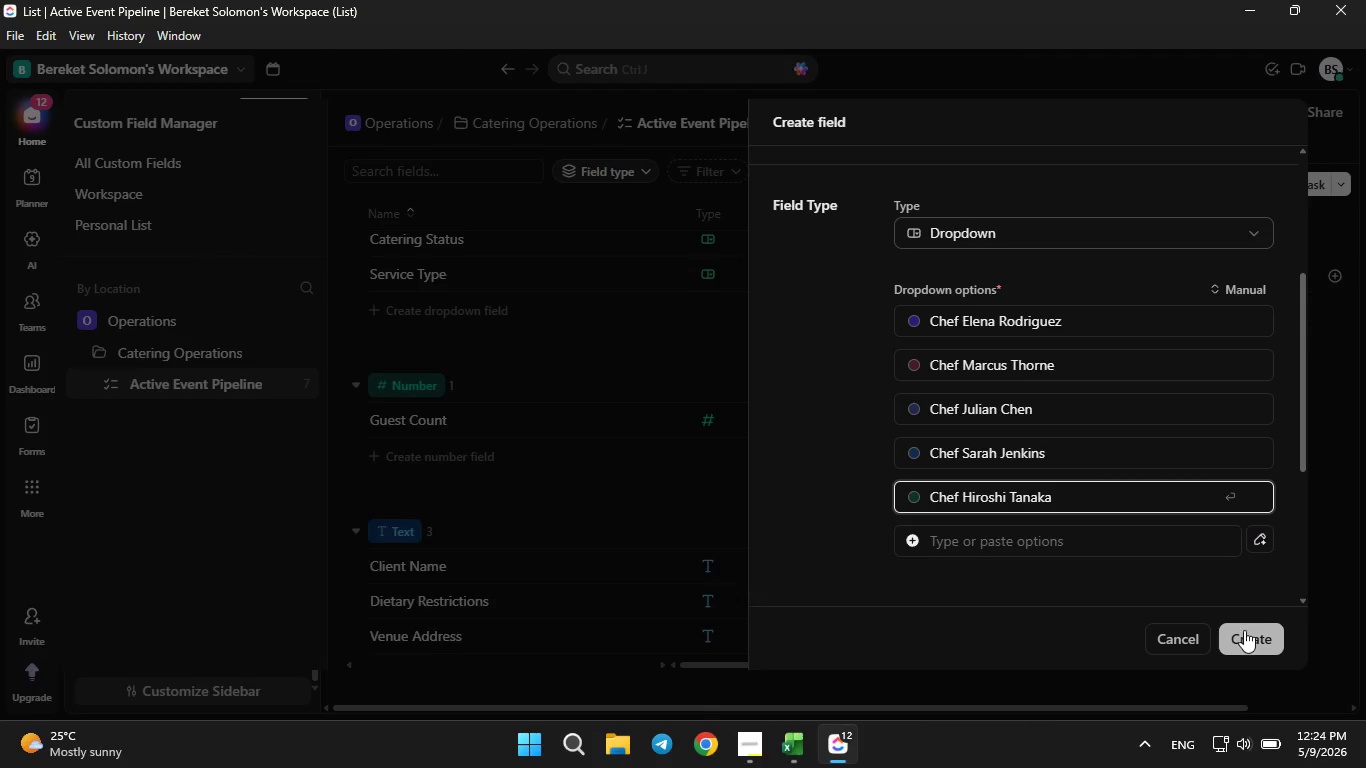 
left_click([1244, 632])
 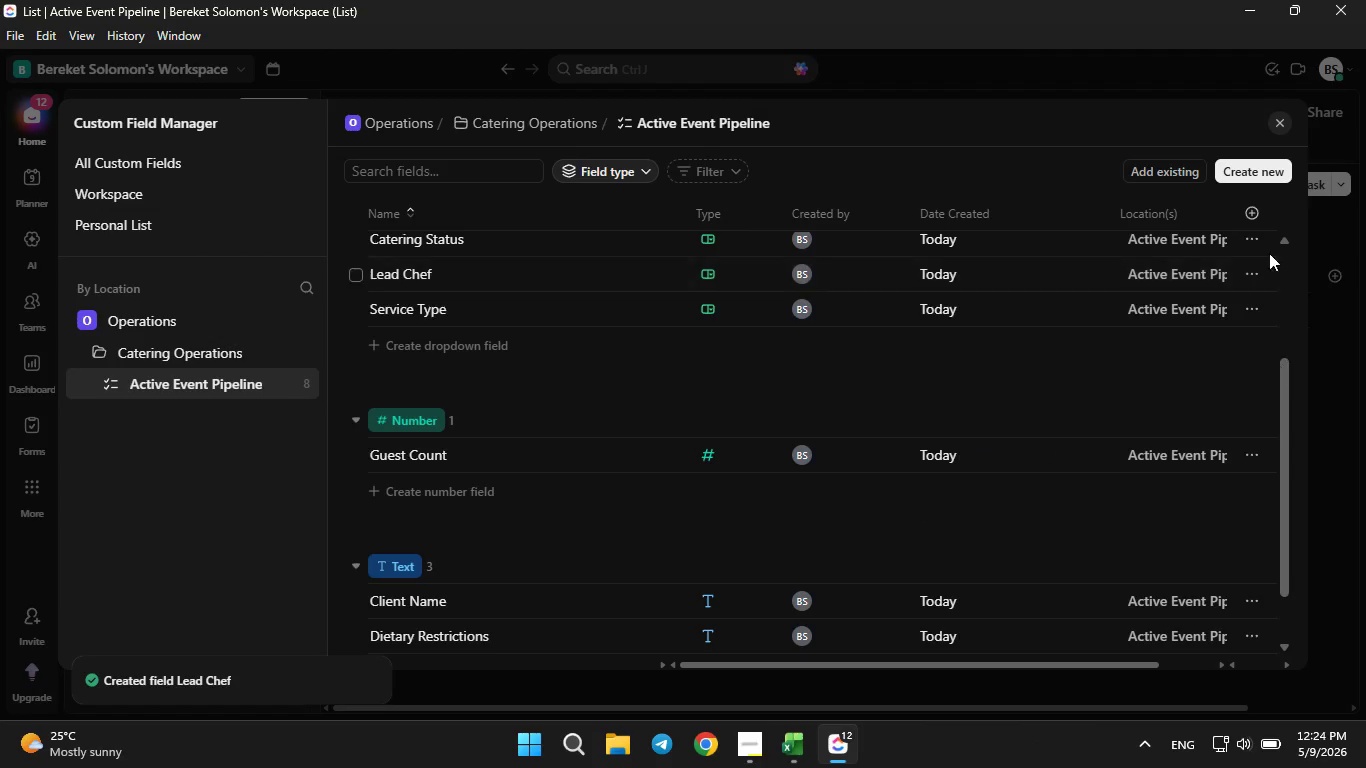 
left_click([1250, 168])
 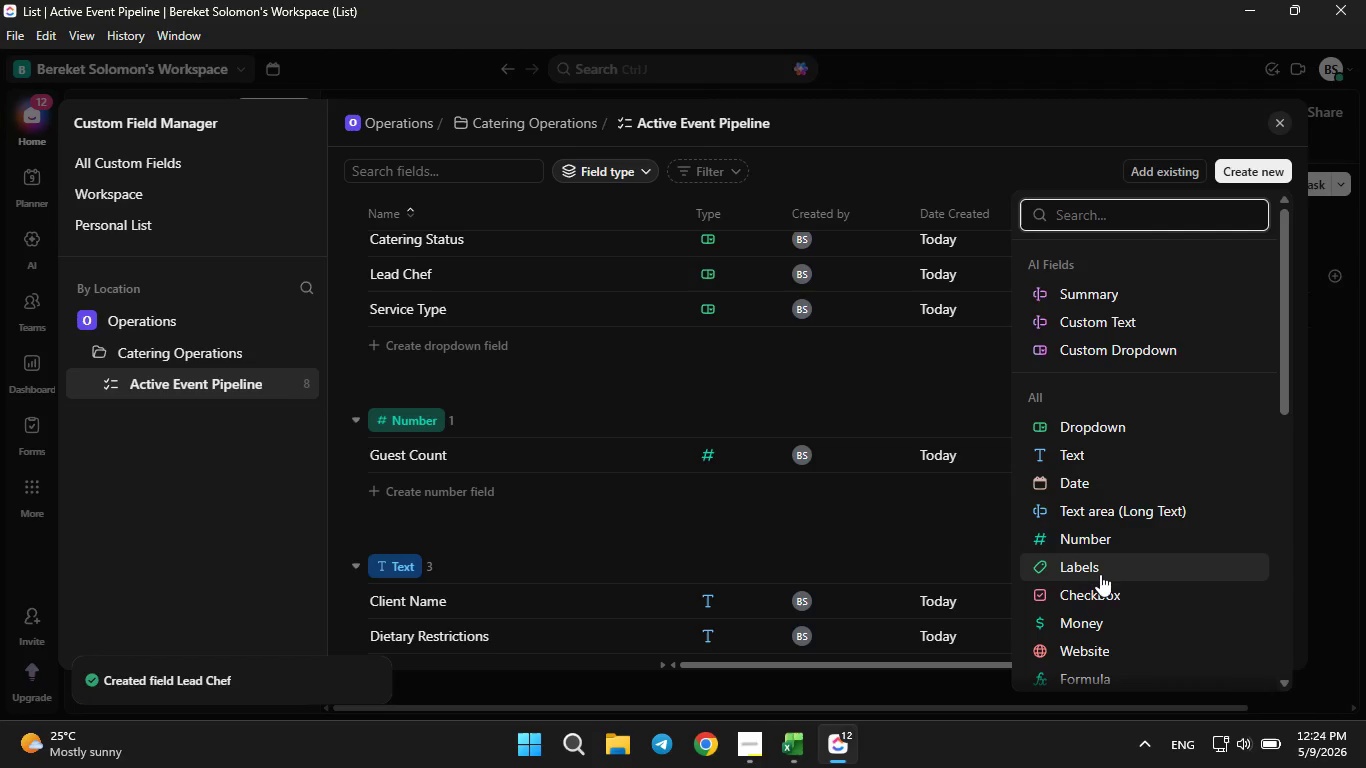 
left_click([1078, 616])
 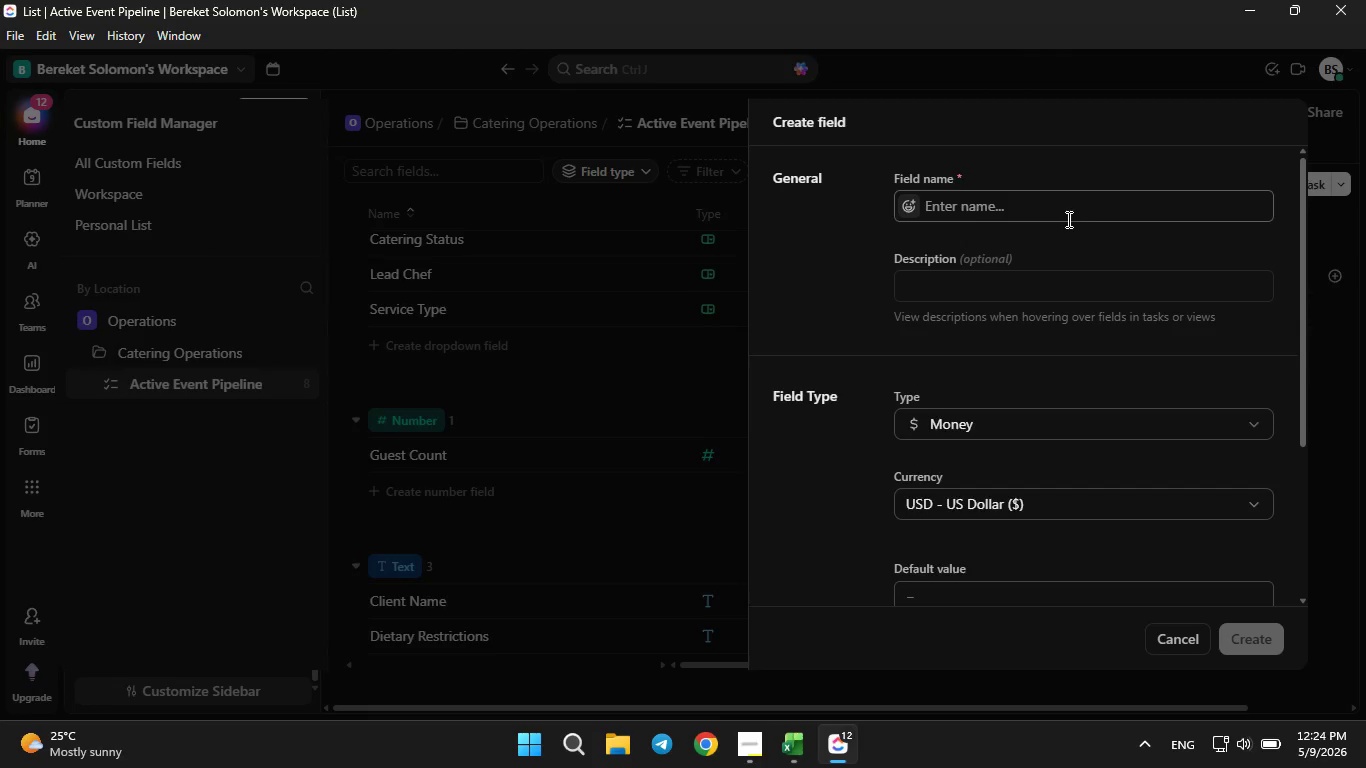 
left_click([1067, 219])
 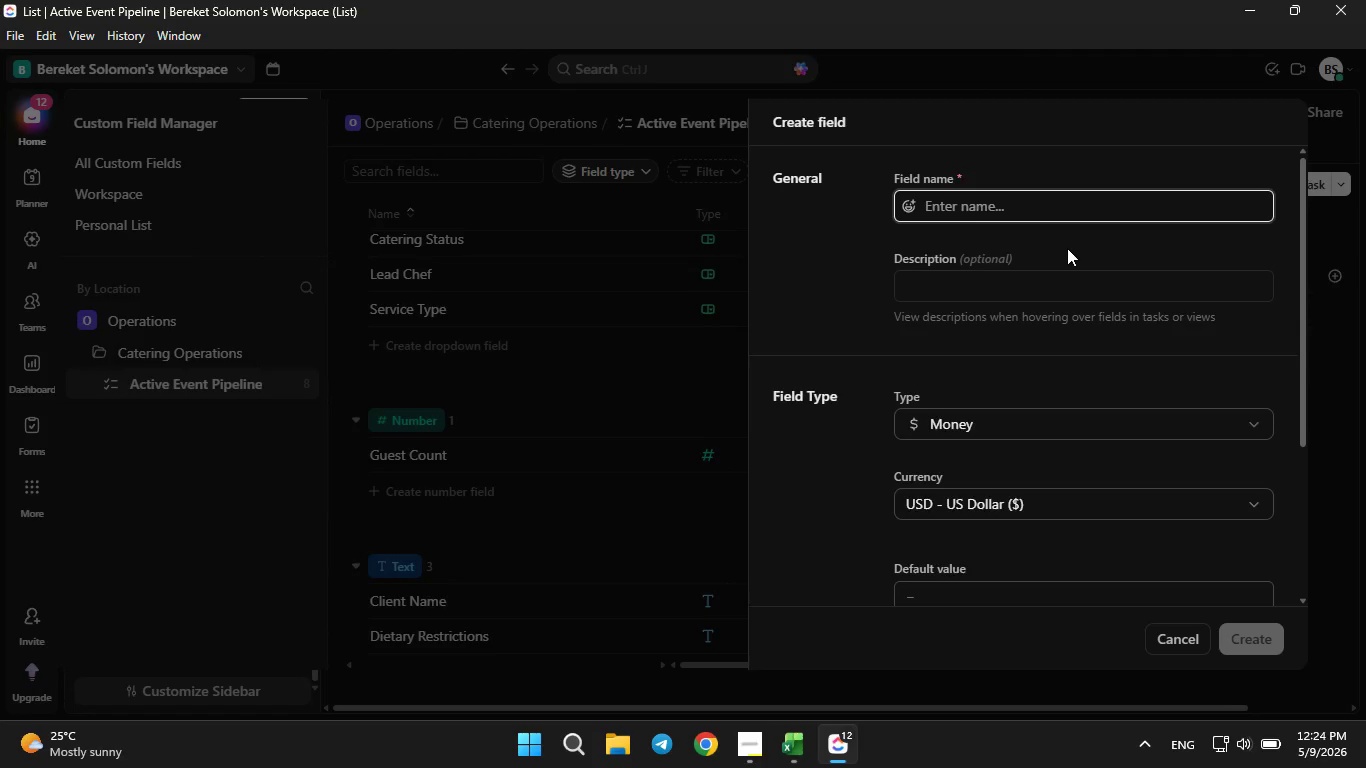 
type(Conta)
key(Backspace)
type(ract Value)
 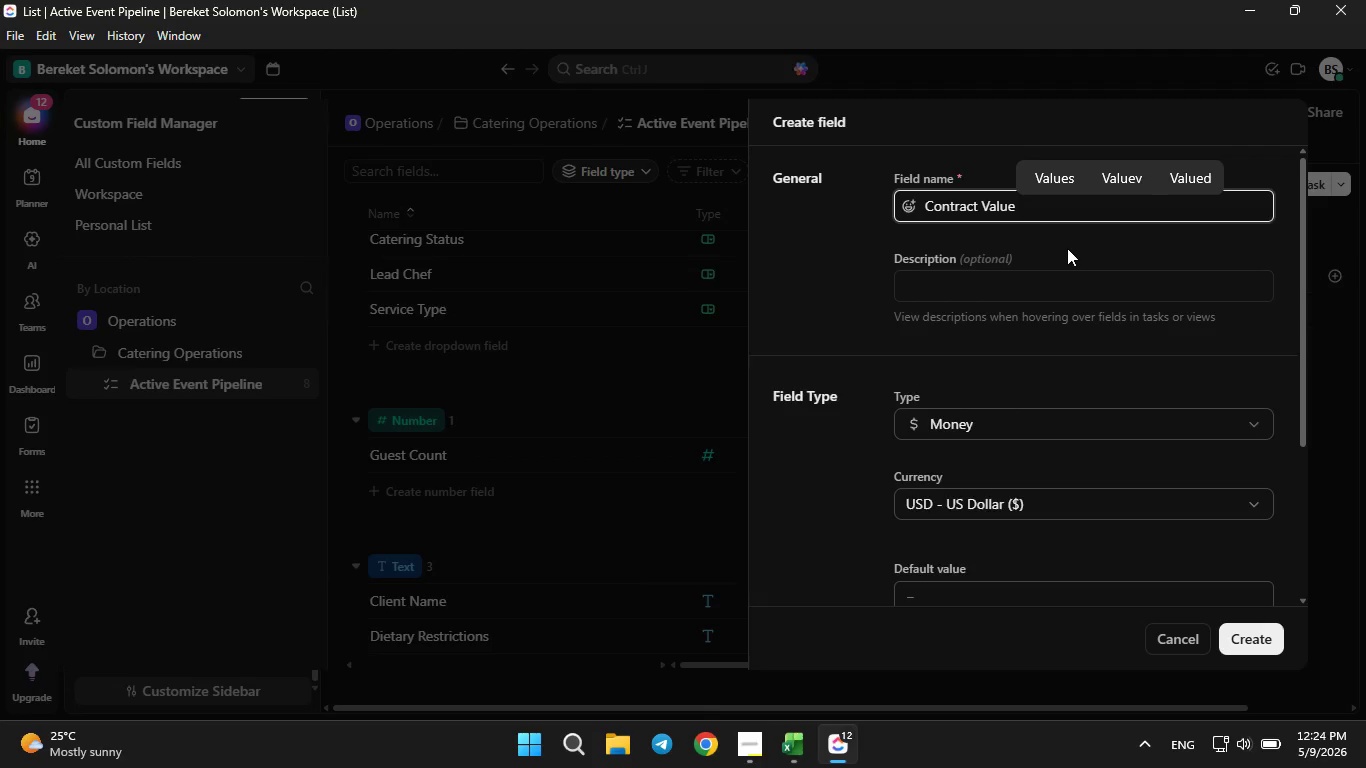 
scroll: coordinate [1067, 248], scroll_direction: up, amount: 1.0
 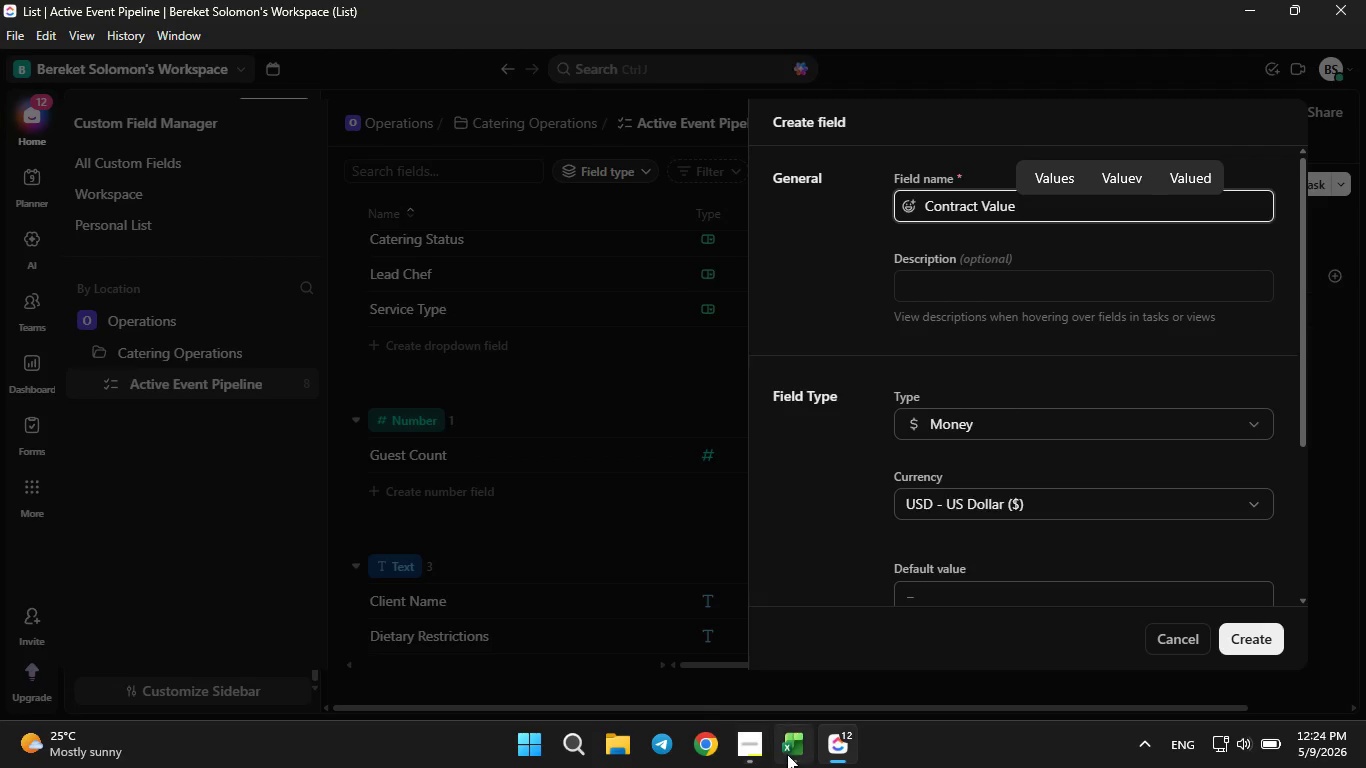 
left_click([789, 754])
 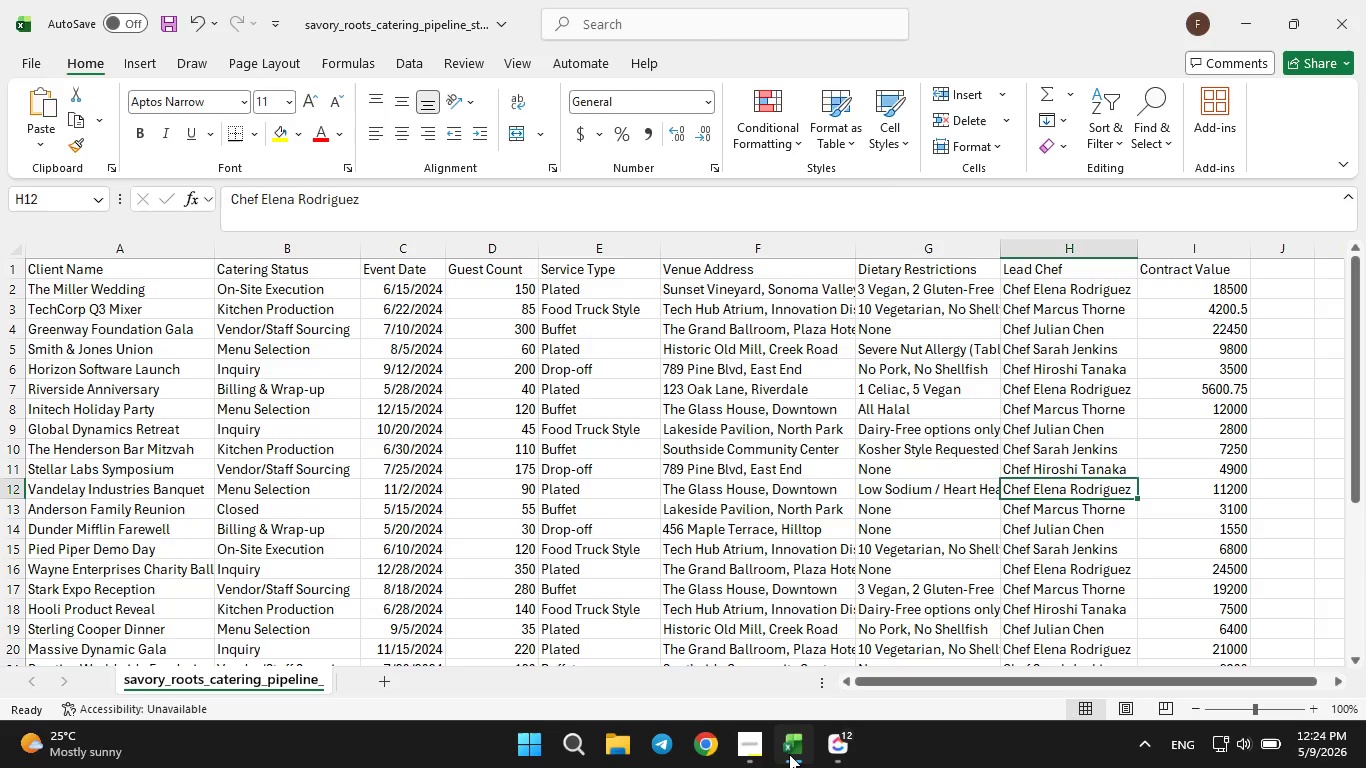 
left_click([789, 754])
 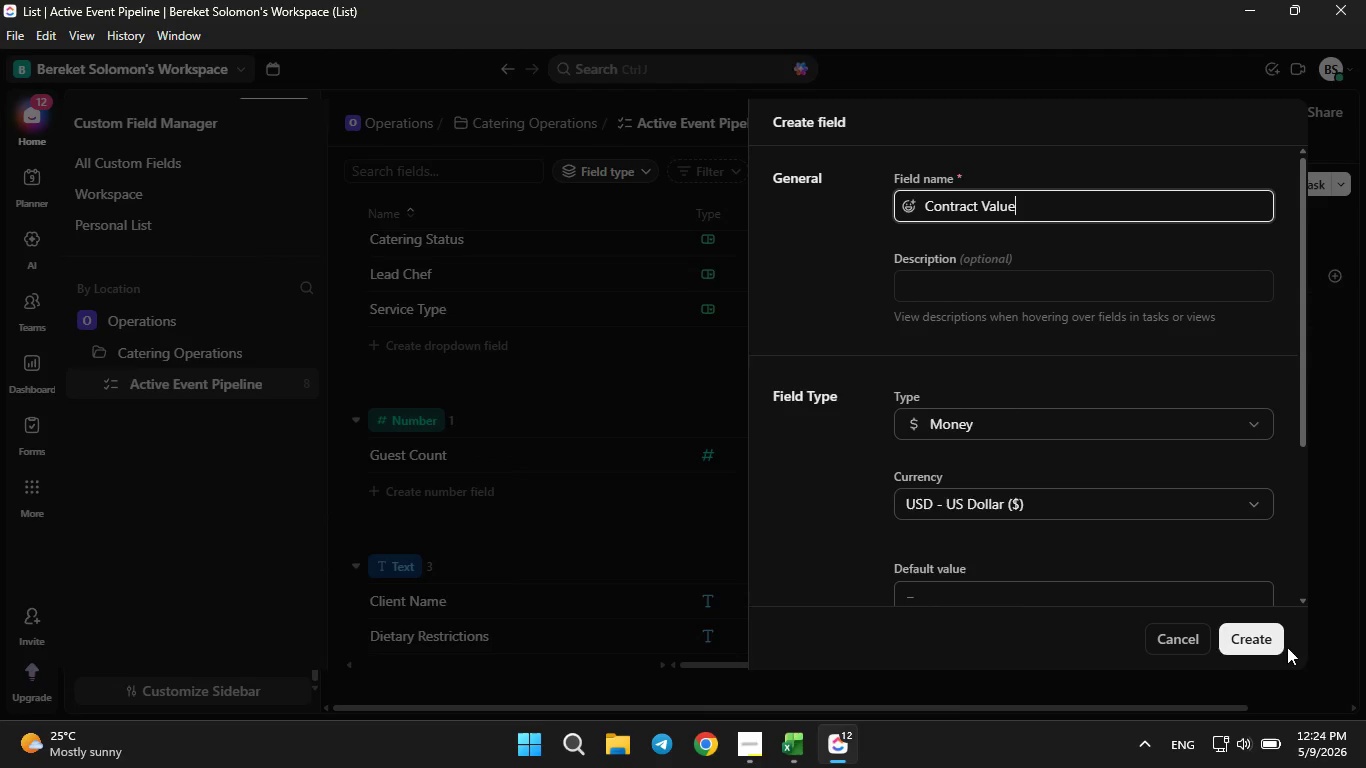 
left_click([1249, 638])
 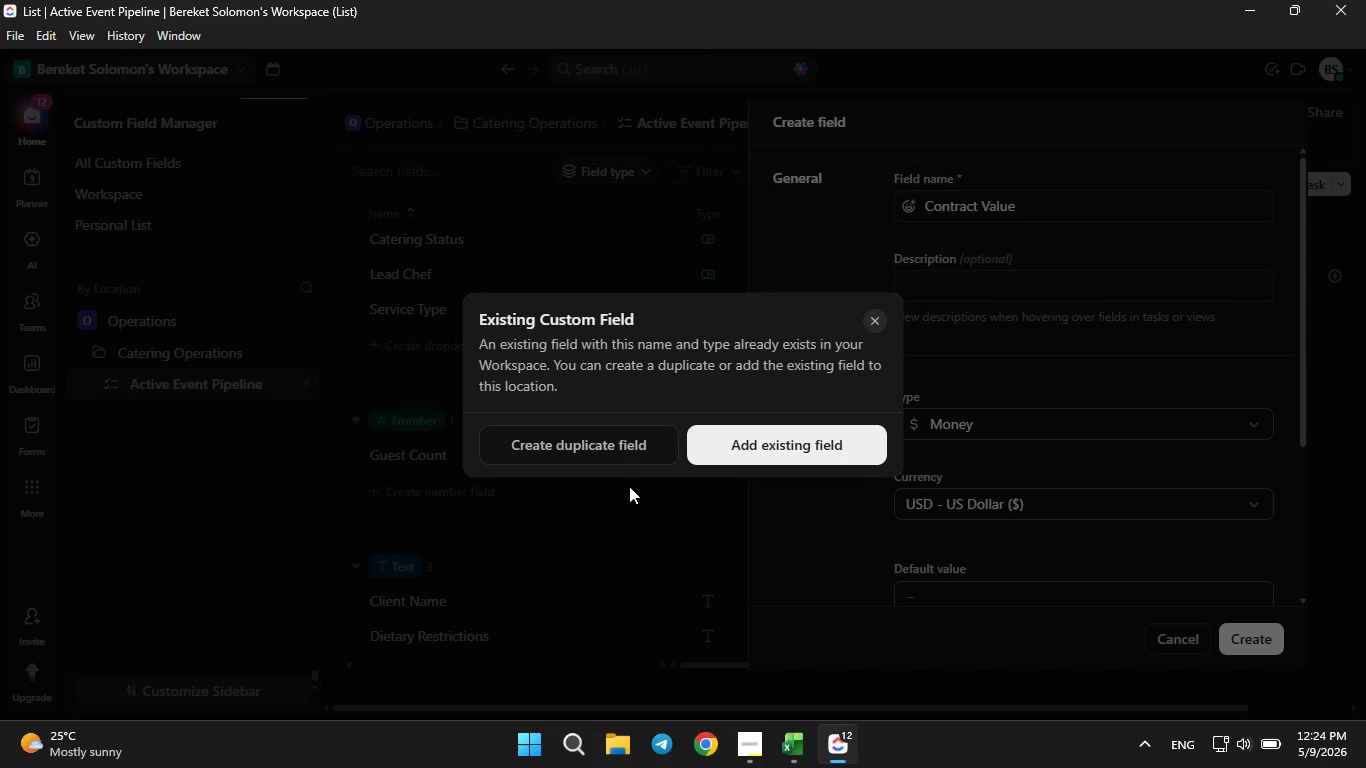 
wait(7.97)
 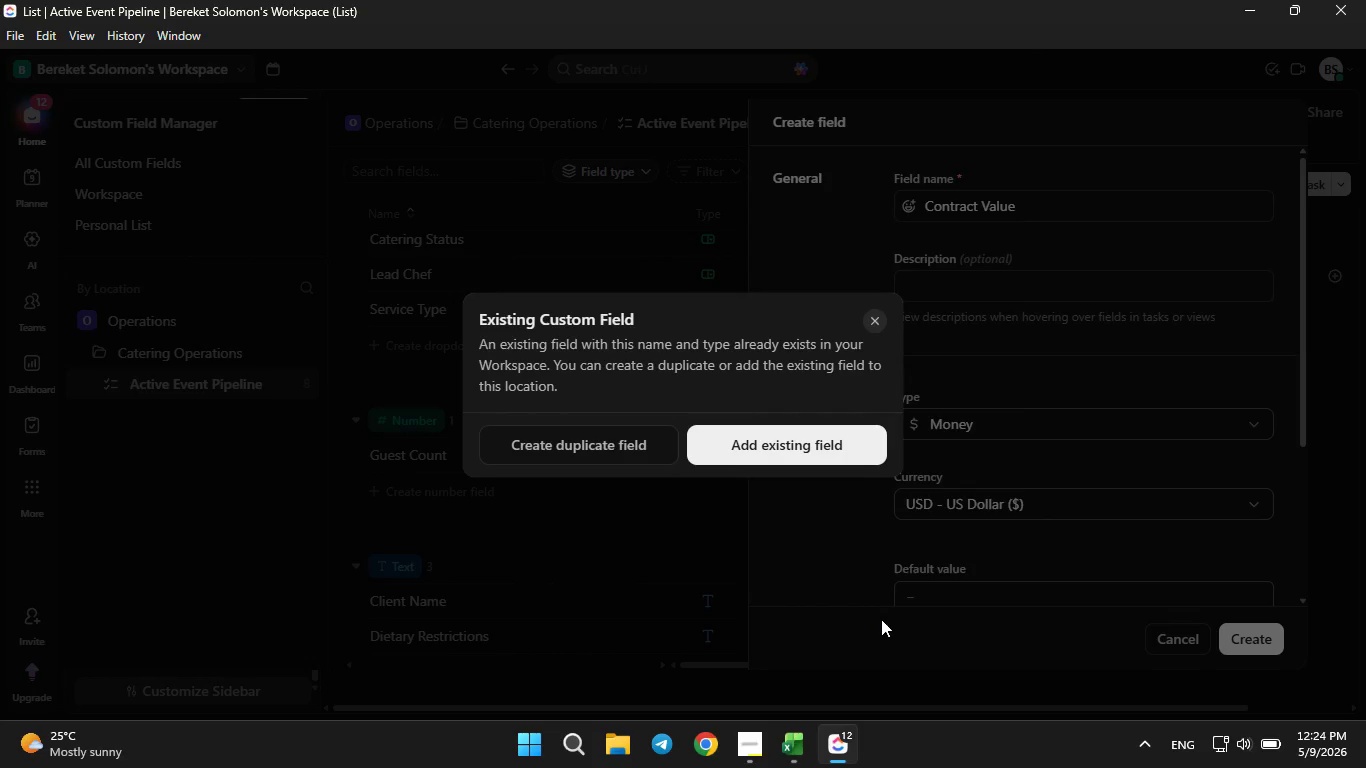 
left_click([715, 439])
 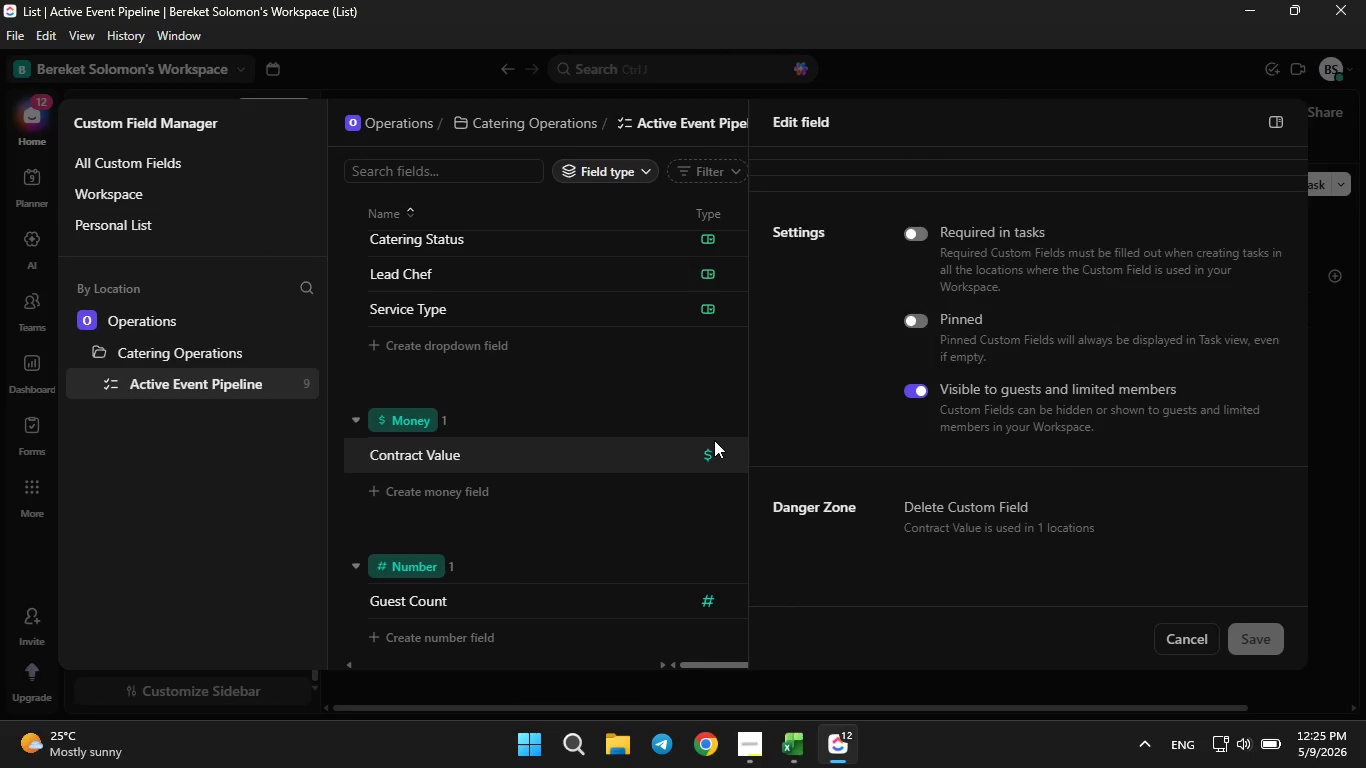 
left_click([671, 381])
 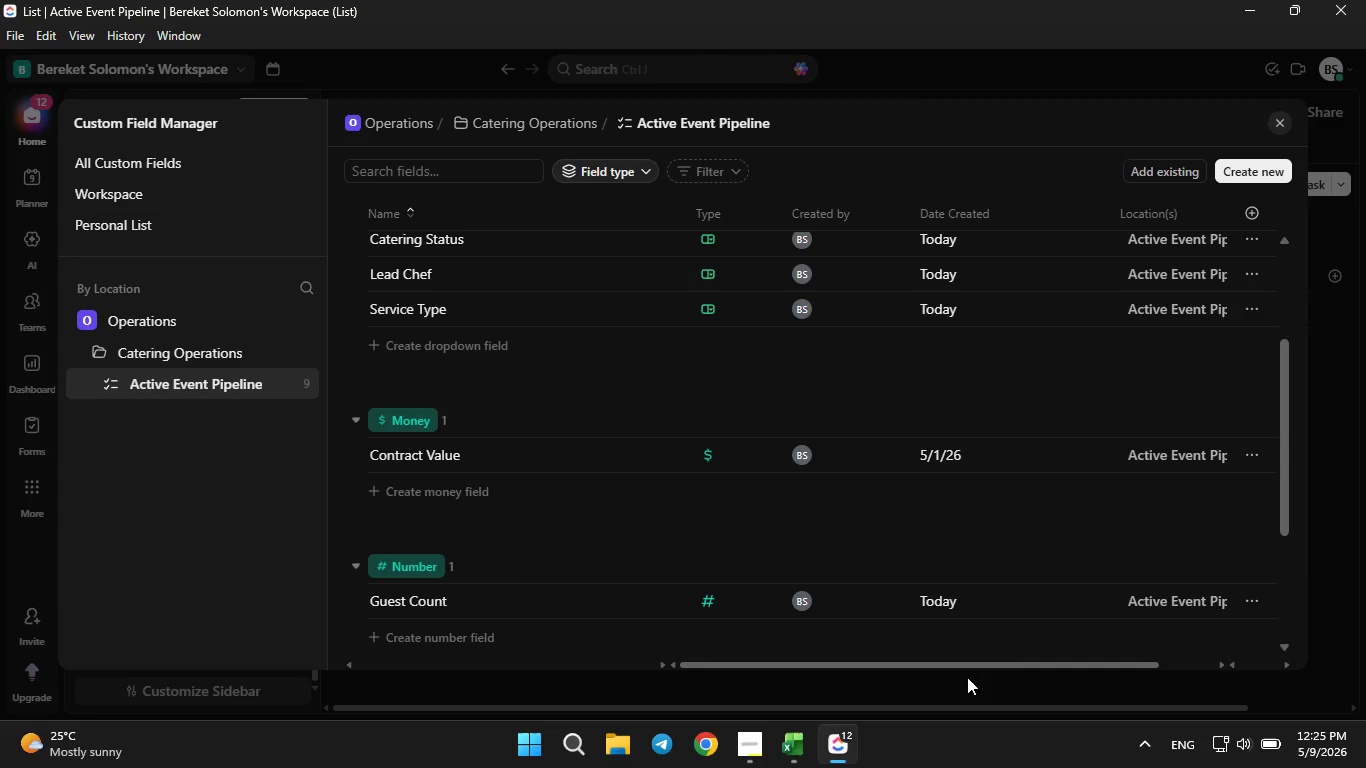 
left_click_drag(start_coordinate=[967, 666], to_coordinate=[1034, 658])
 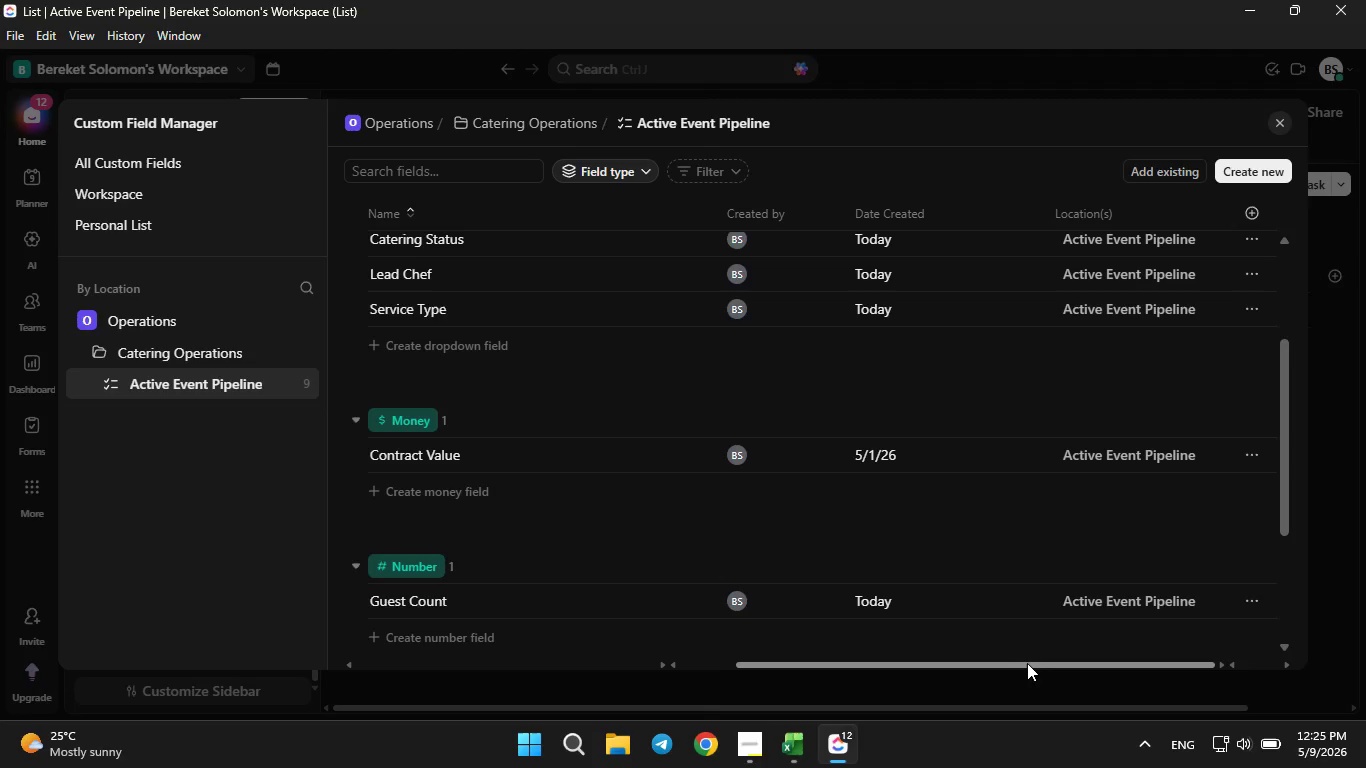 
left_click_drag(start_coordinate=[1027, 663], to_coordinate=[848, 671])
 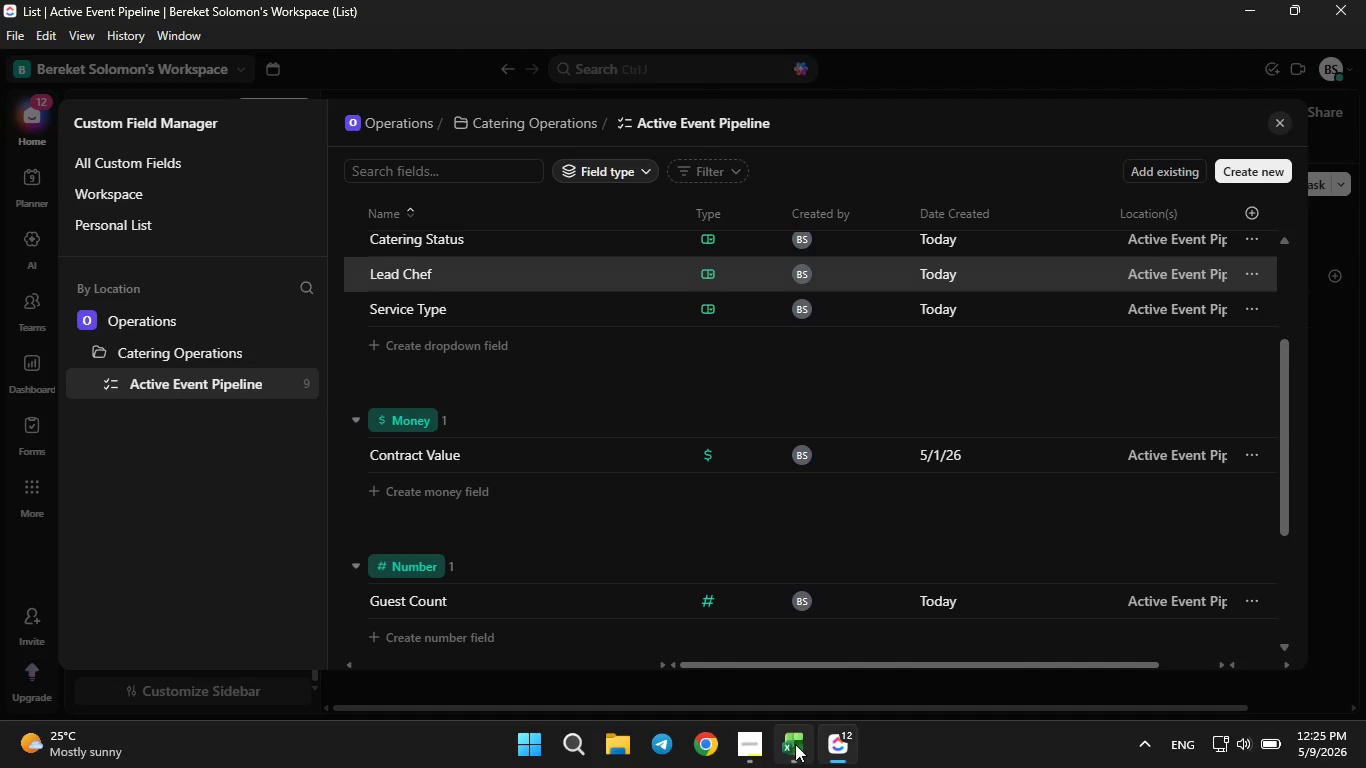 
left_click([795, 744])
 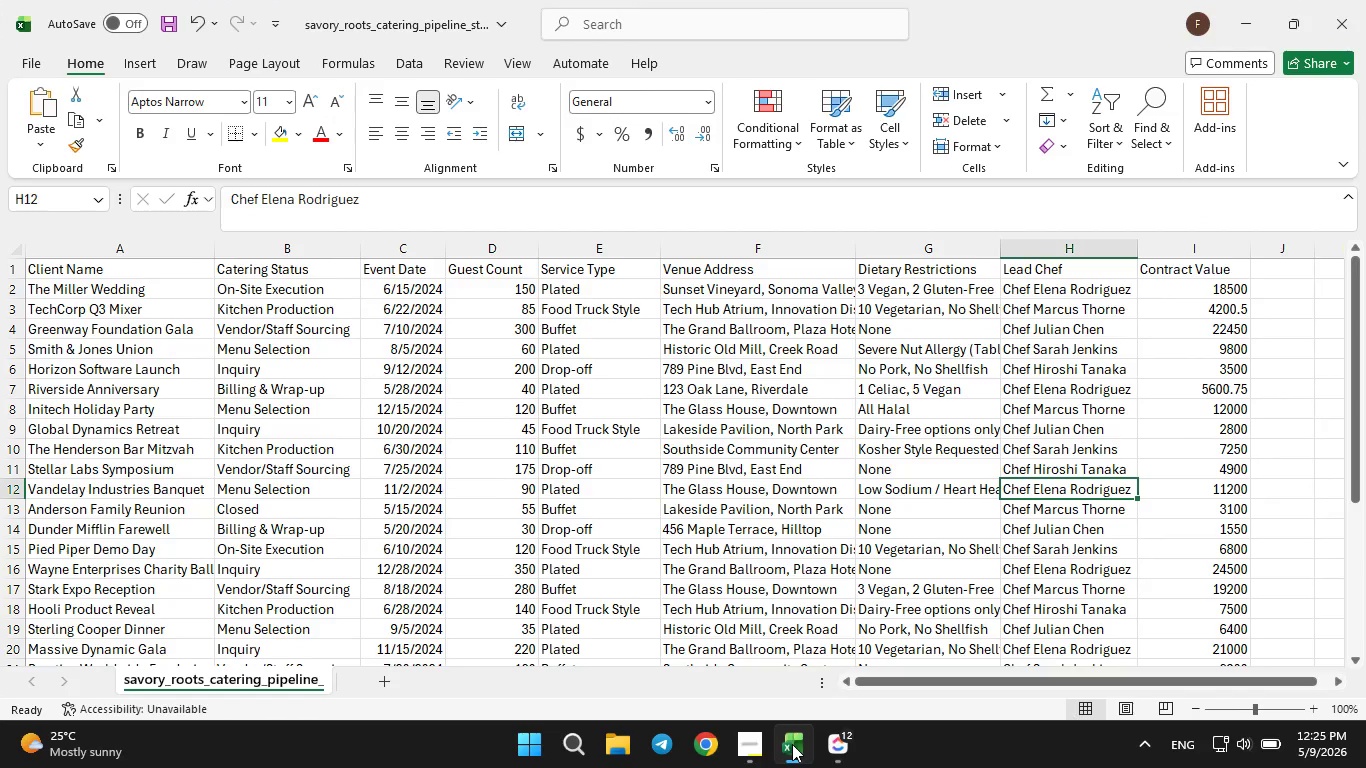 
left_click([792, 744])
 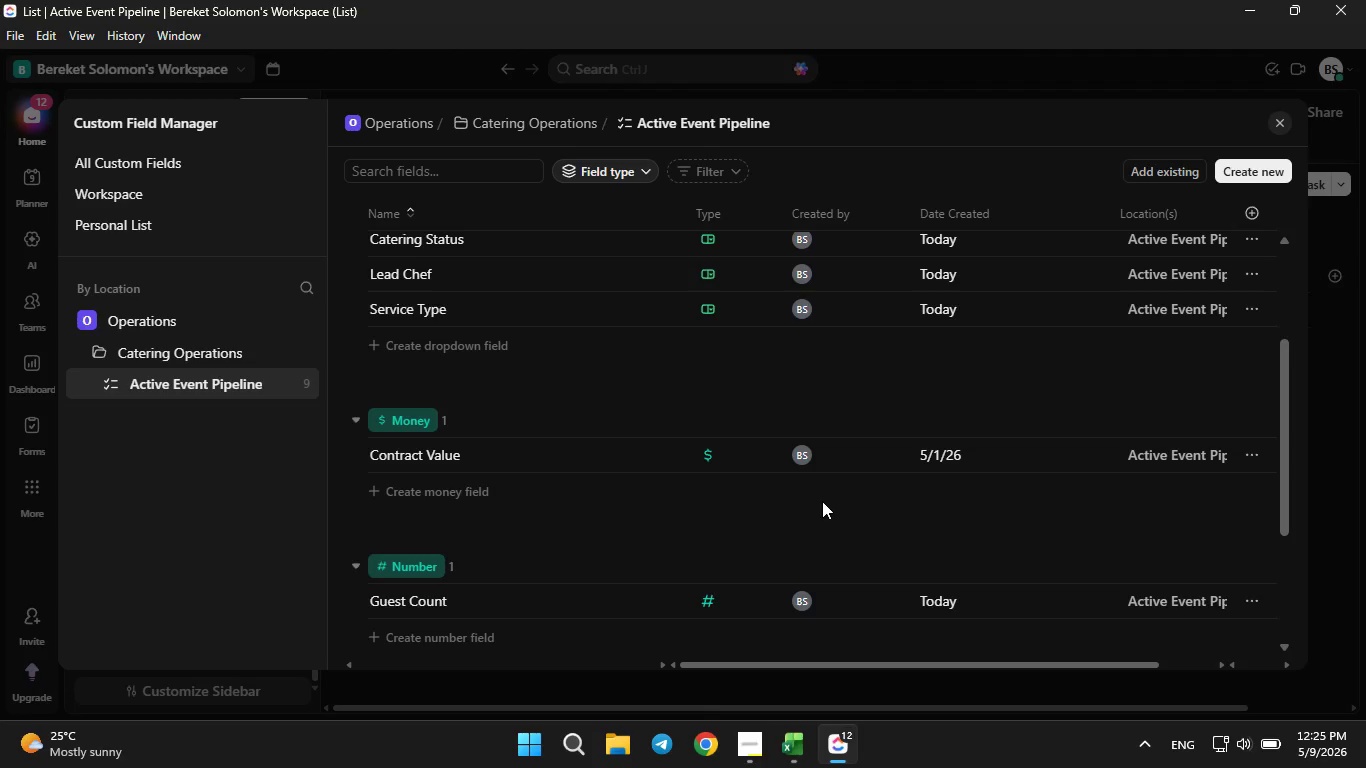 
scroll: coordinate [834, 554], scroll_direction: up, amount: 3.0
 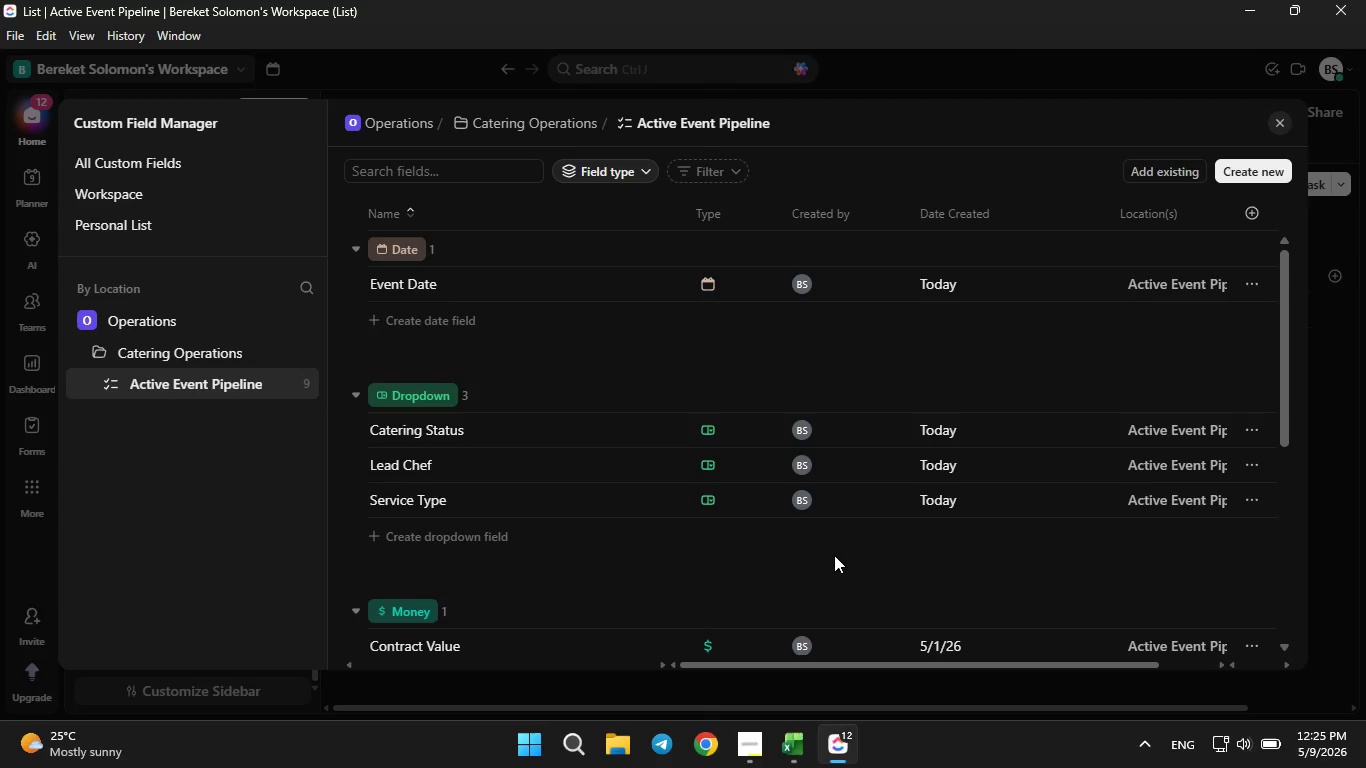 
wait(9.28)
 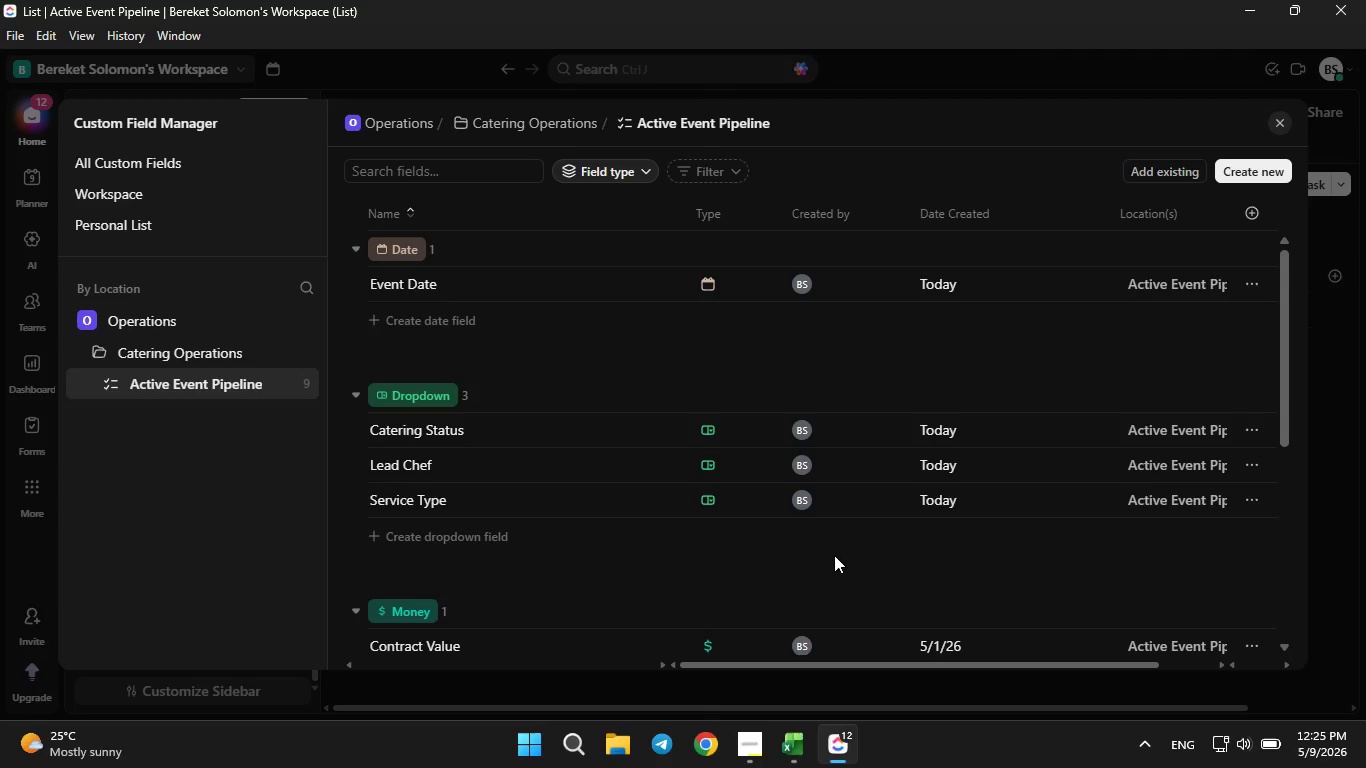 
left_click([1279, 127])
 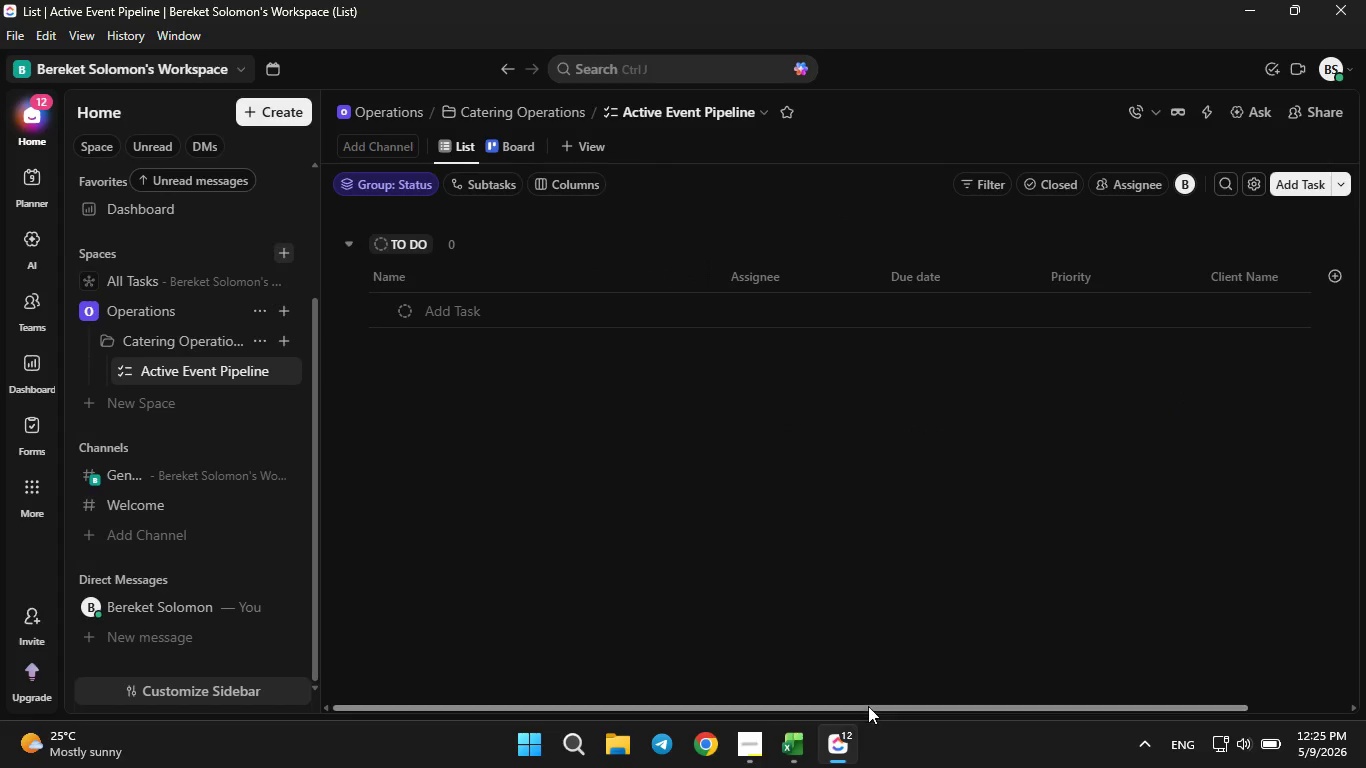 
left_click_drag(start_coordinate=[868, 704], to_coordinate=[1105, 680])
 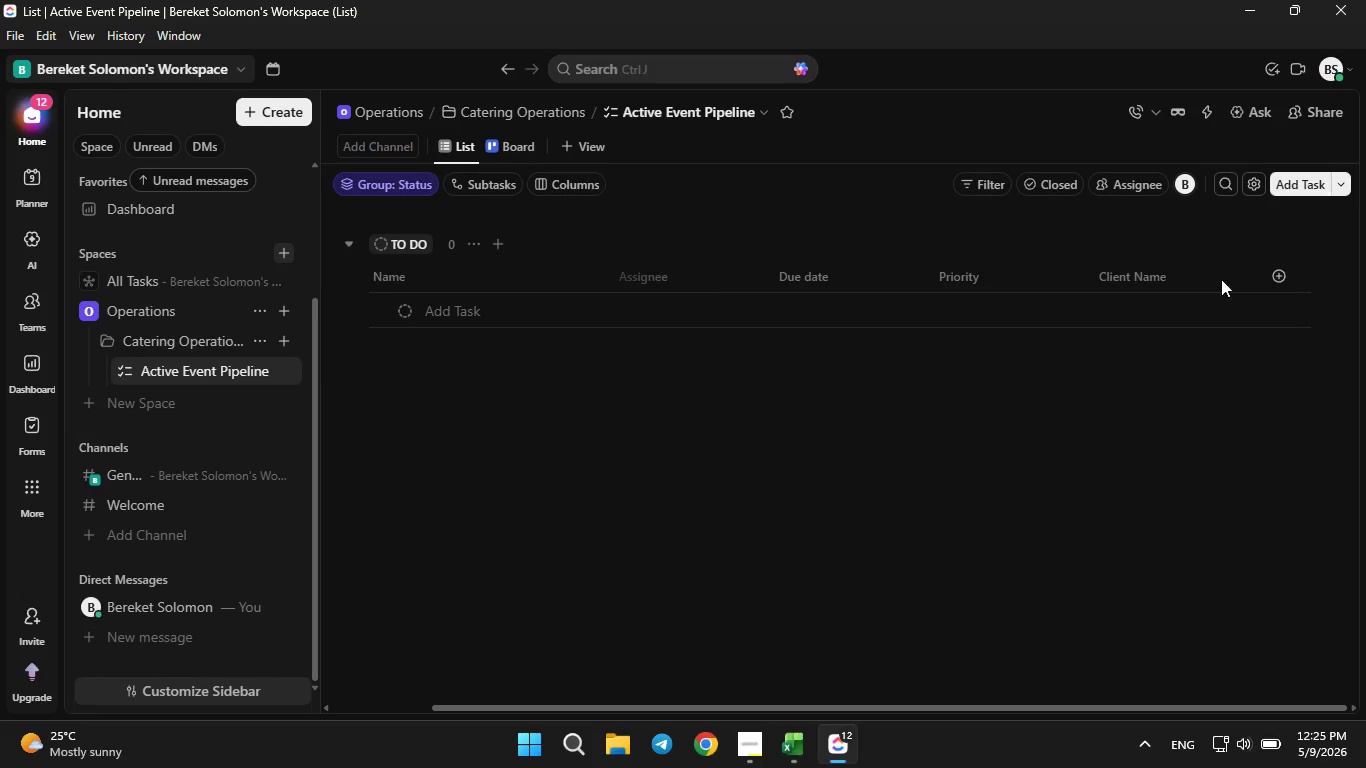 
left_click([1268, 284])
 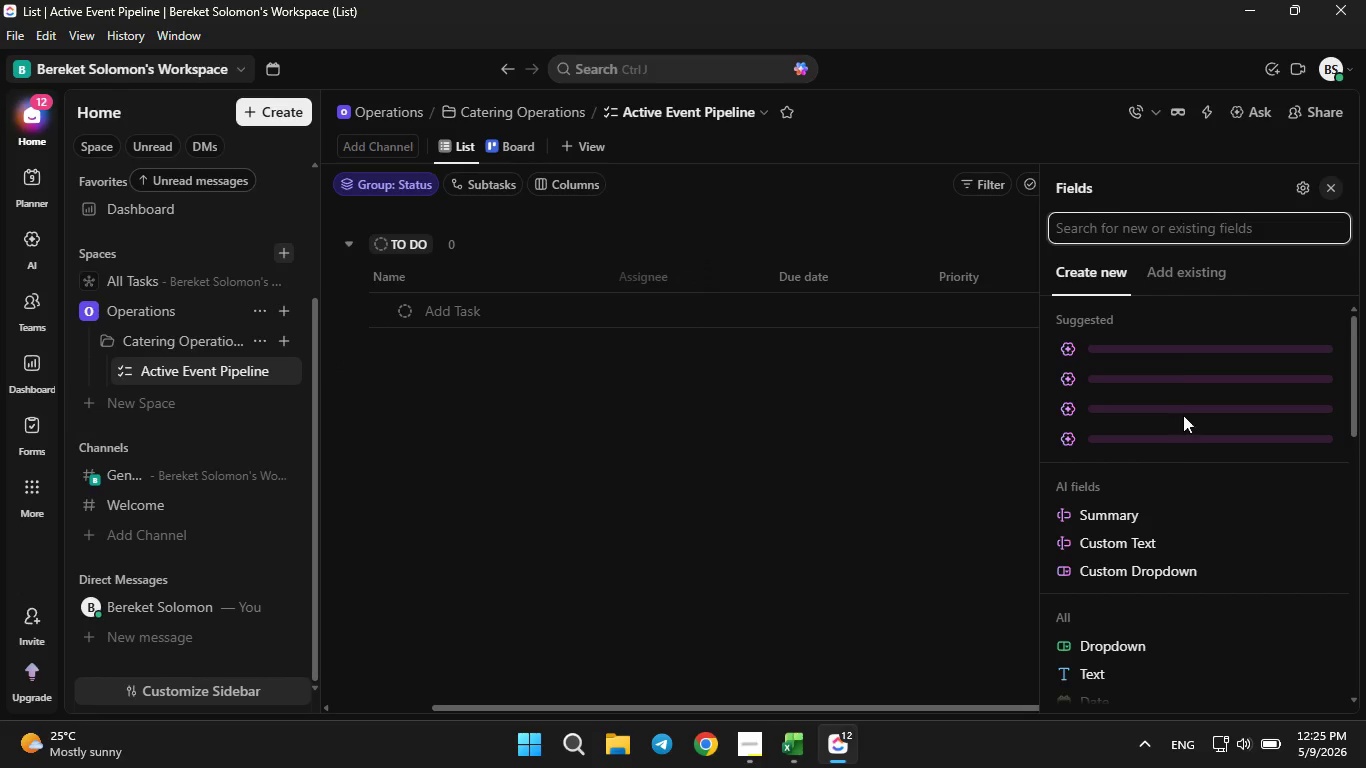 
left_click([1172, 275])
 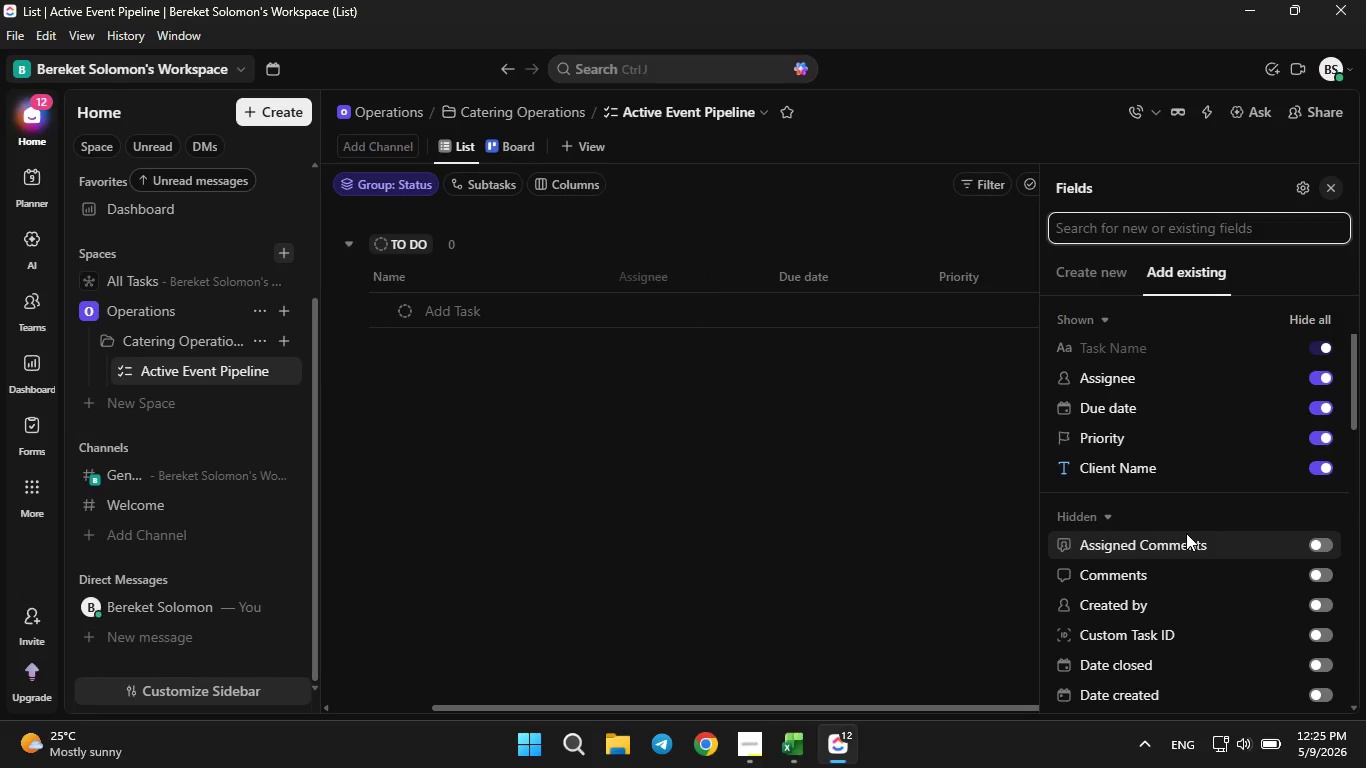 
scroll: coordinate [1186, 533], scroll_direction: down, amount: 10.0
 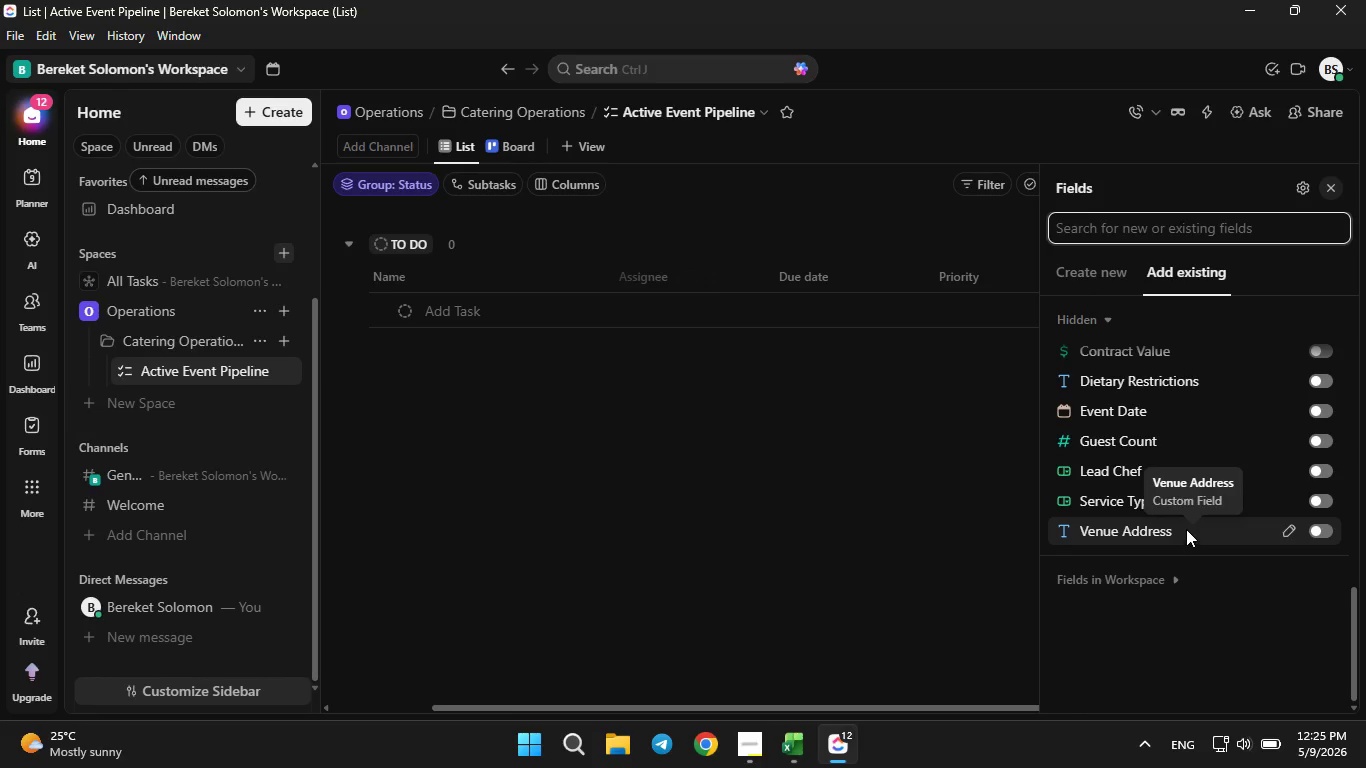 
scroll: coordinate [1186, 526], scroll_direction: none, amount: 0.0
 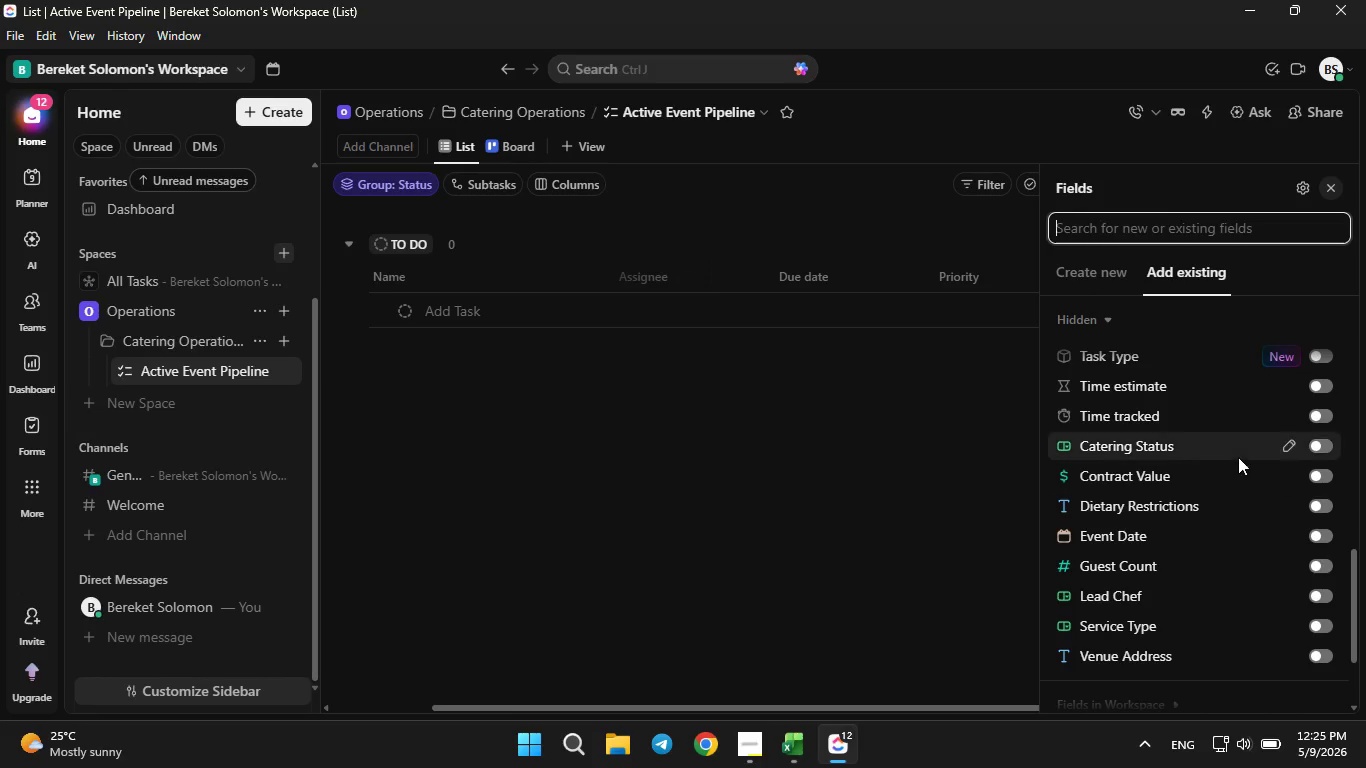 
left_click([1319, 444])
 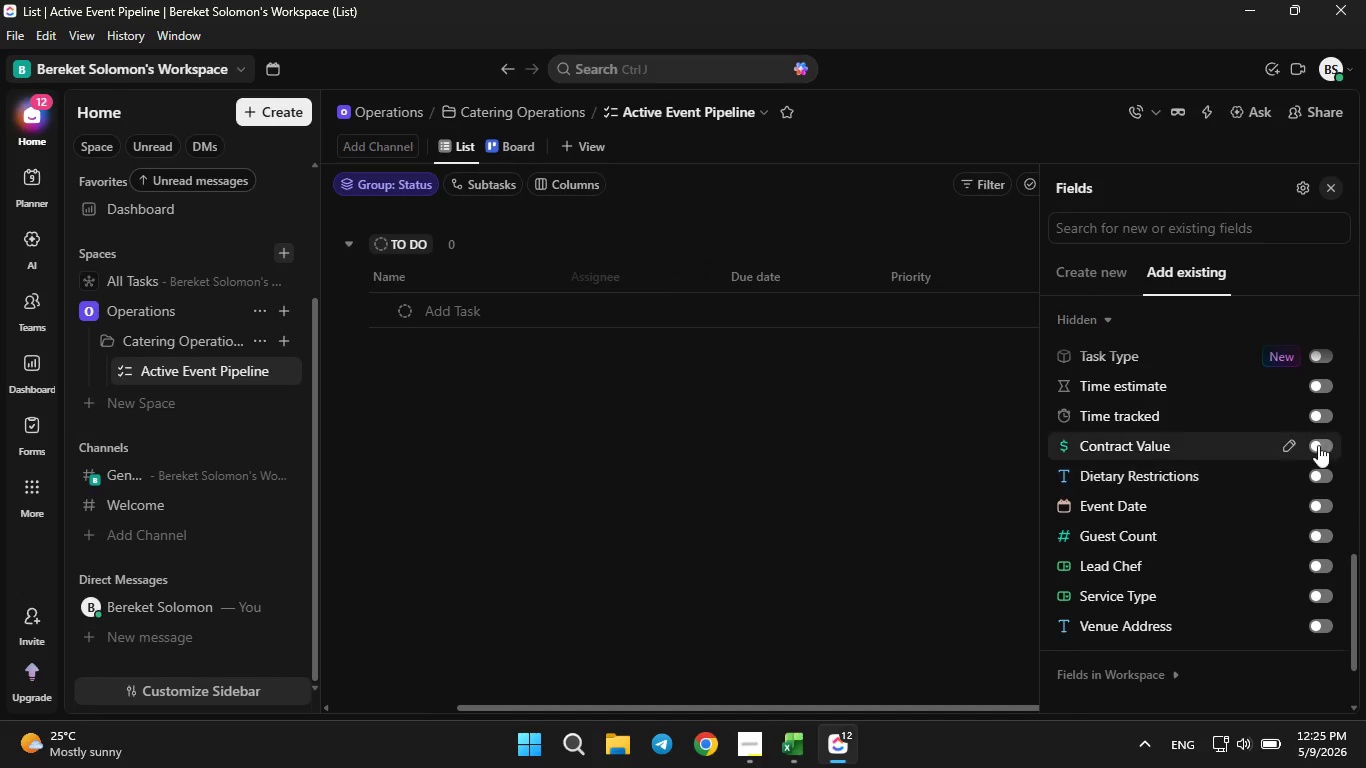 
left_click([1318, 441])
 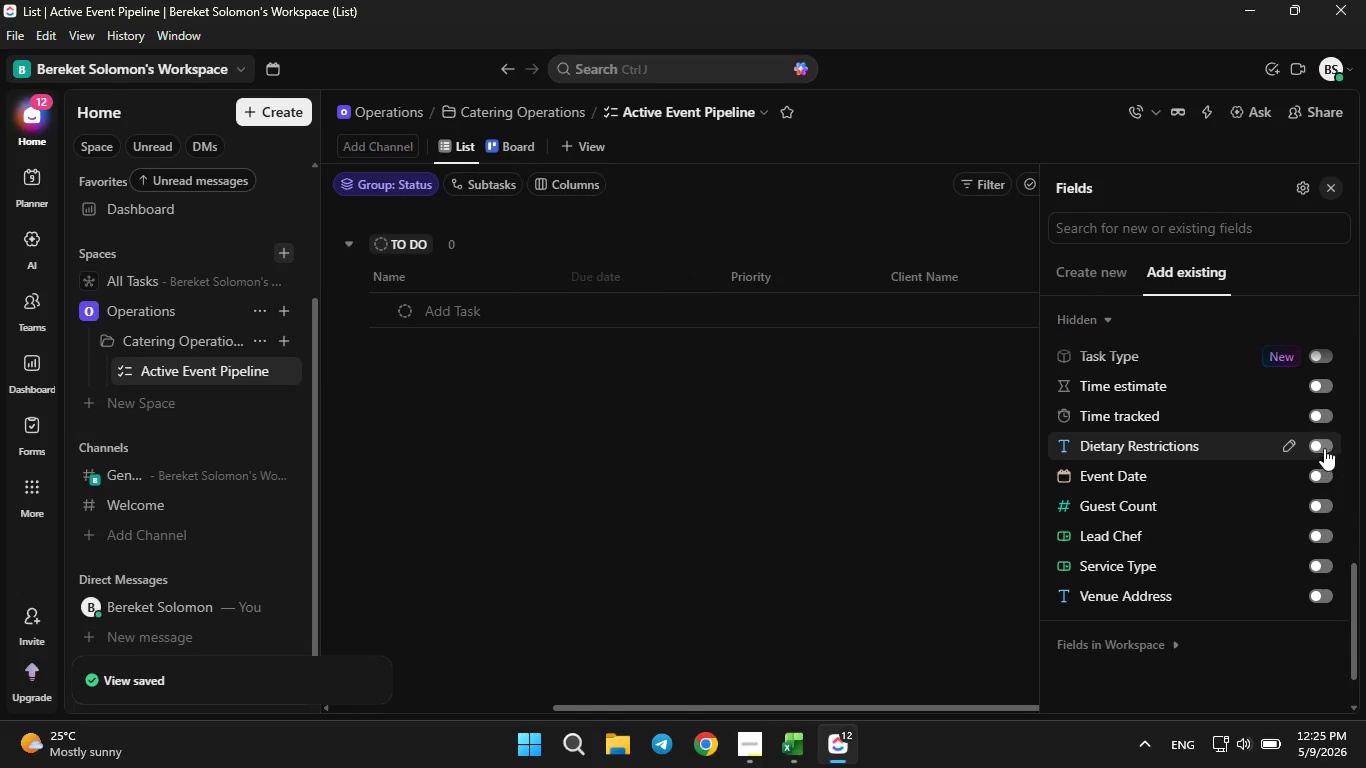 
left_click([1324, 448])
 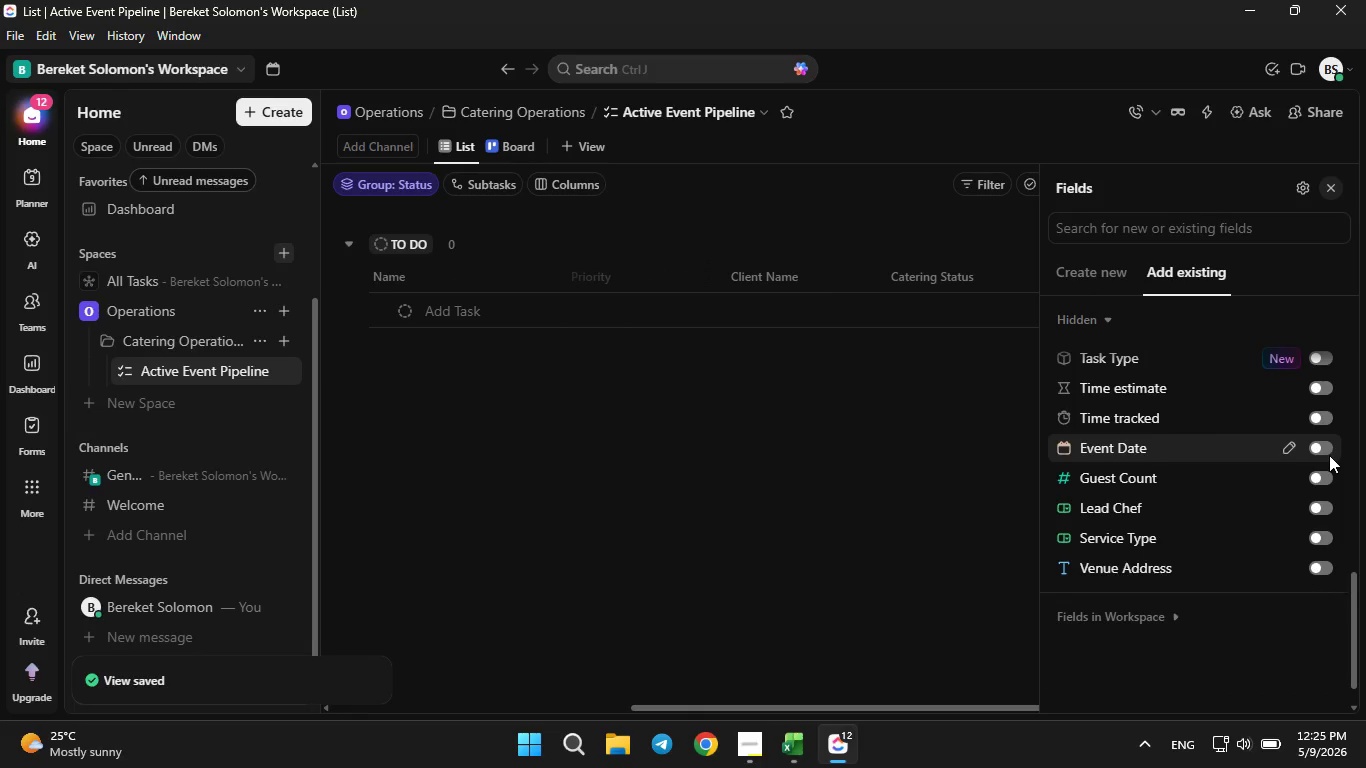 
left_click([1329, 453])
 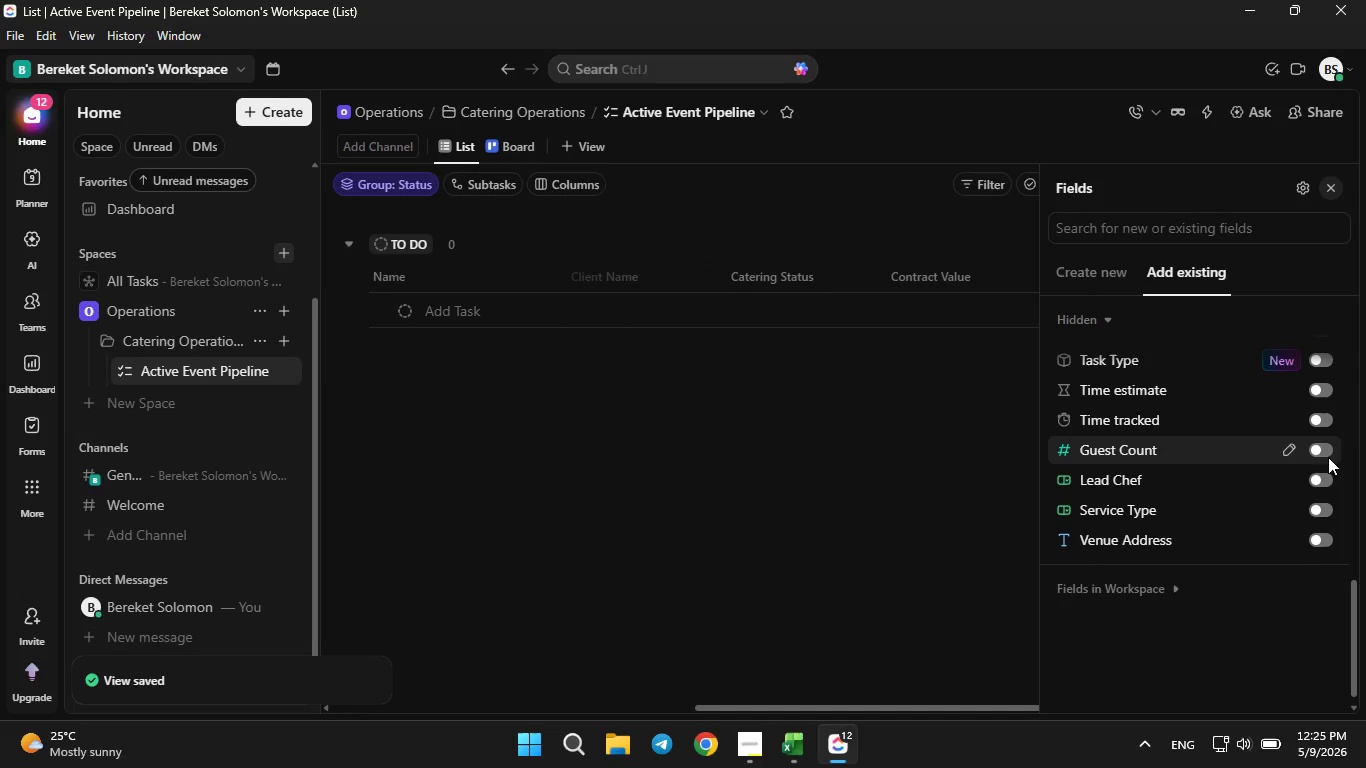 
left_click([1324, 450])
 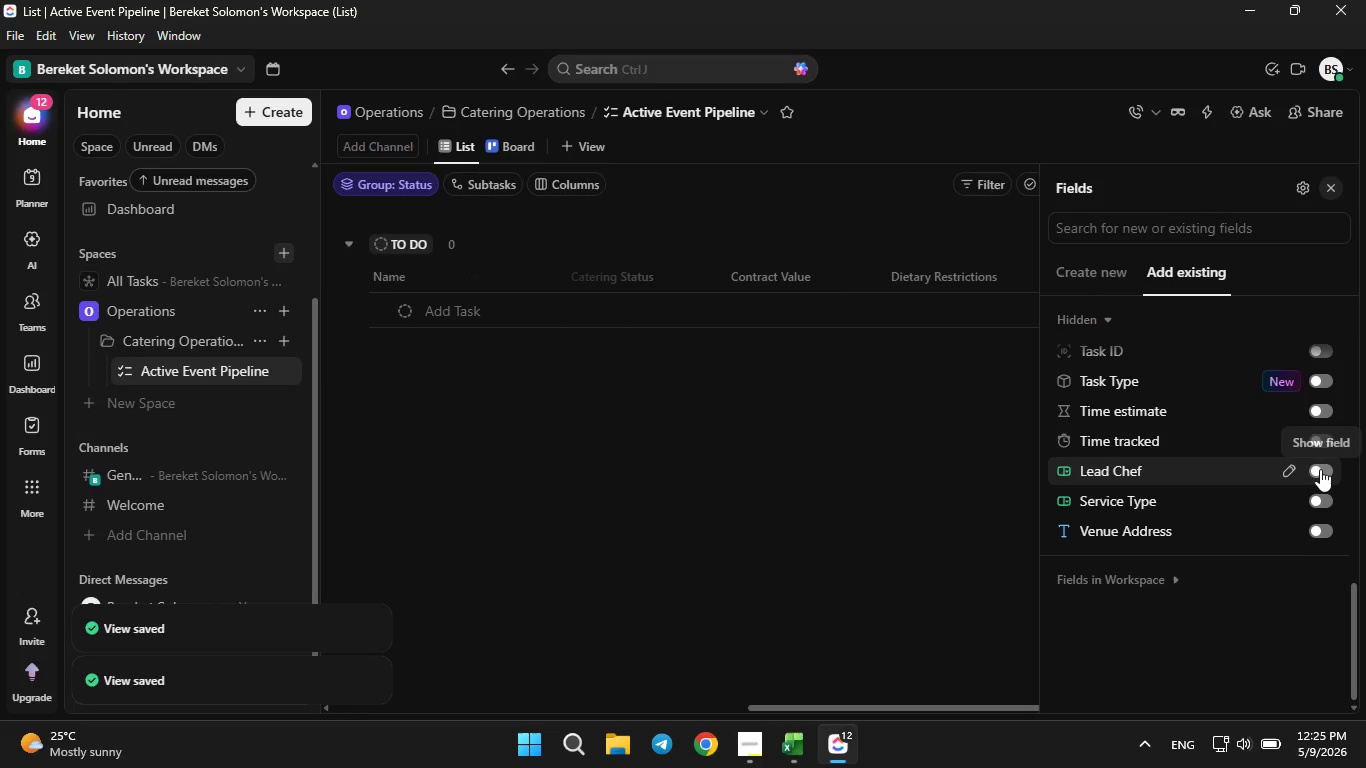 
left_click([1320, 469])
 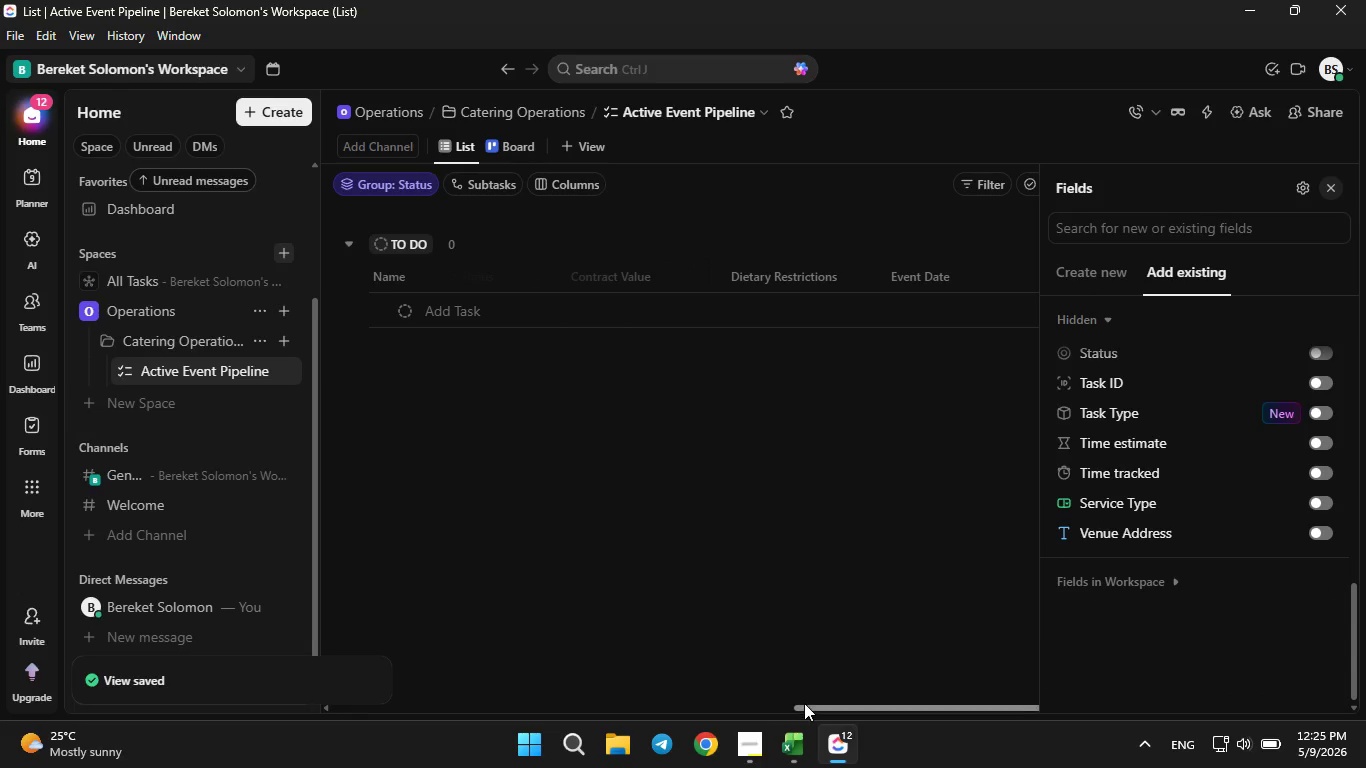 
left_click([797, 743])
 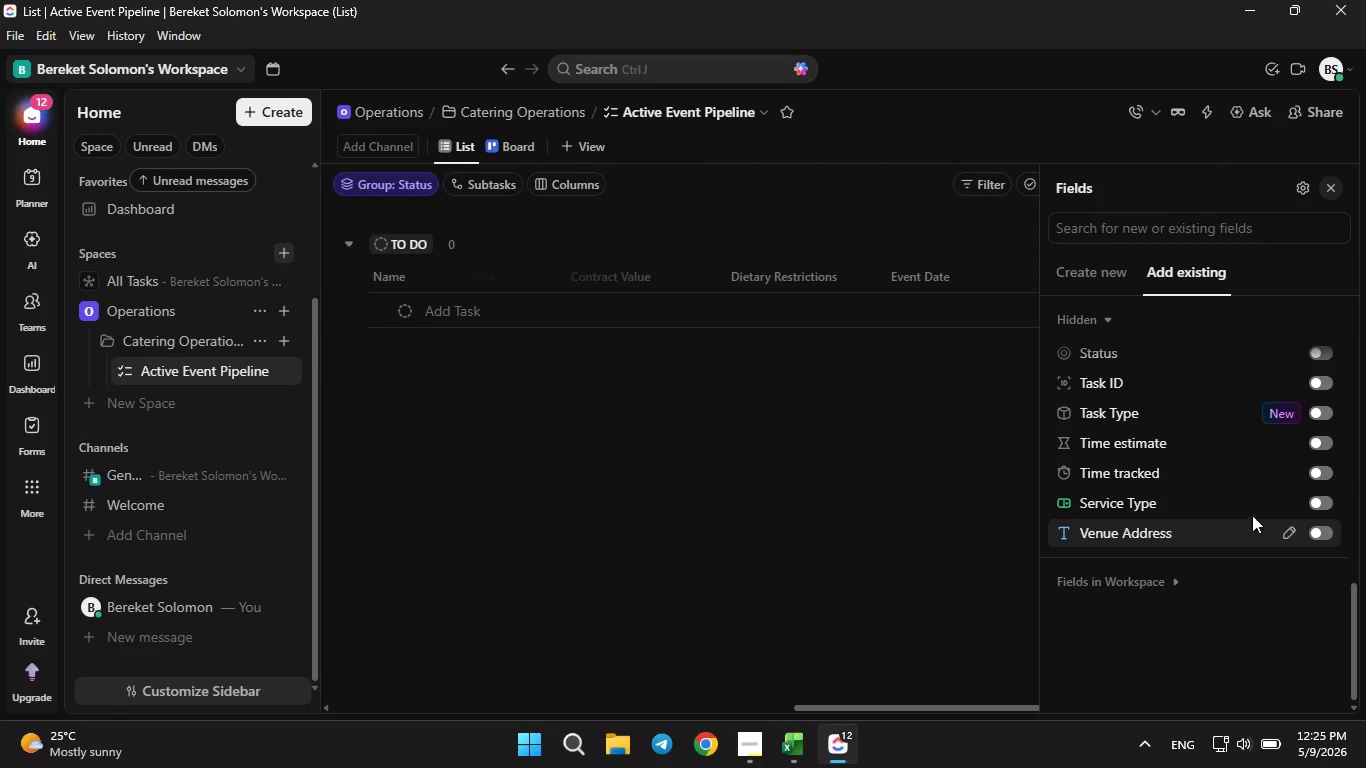 
left_click([1317, 506])
 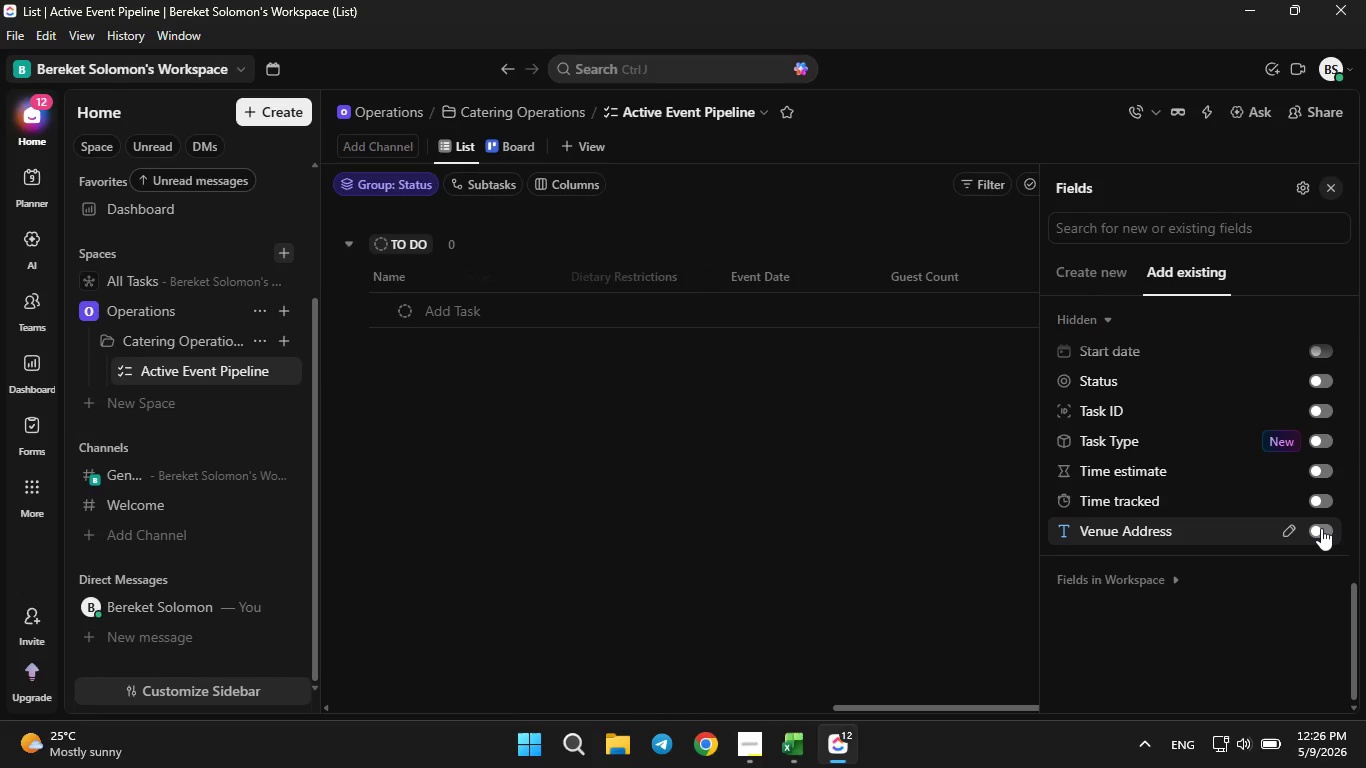 
left_click([1321, 528])
 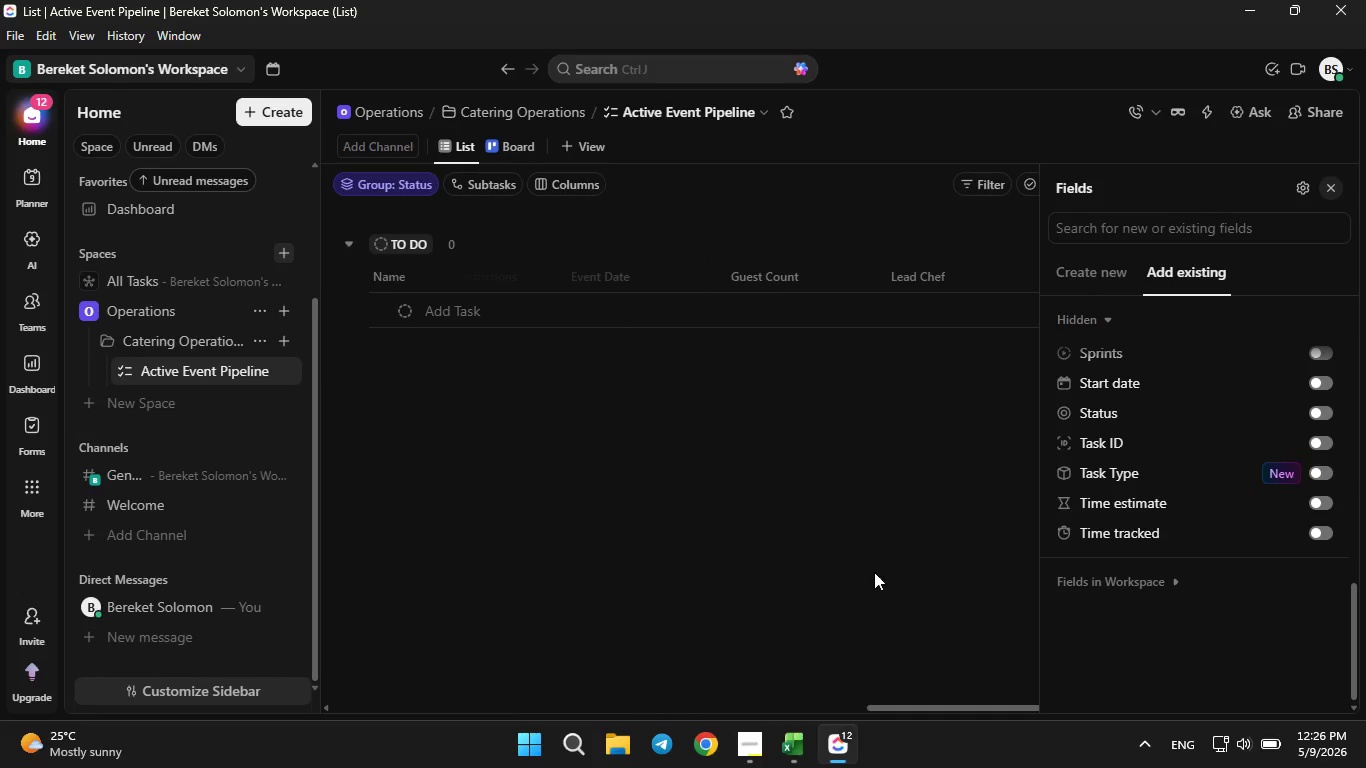 
left_click([874, 572])
 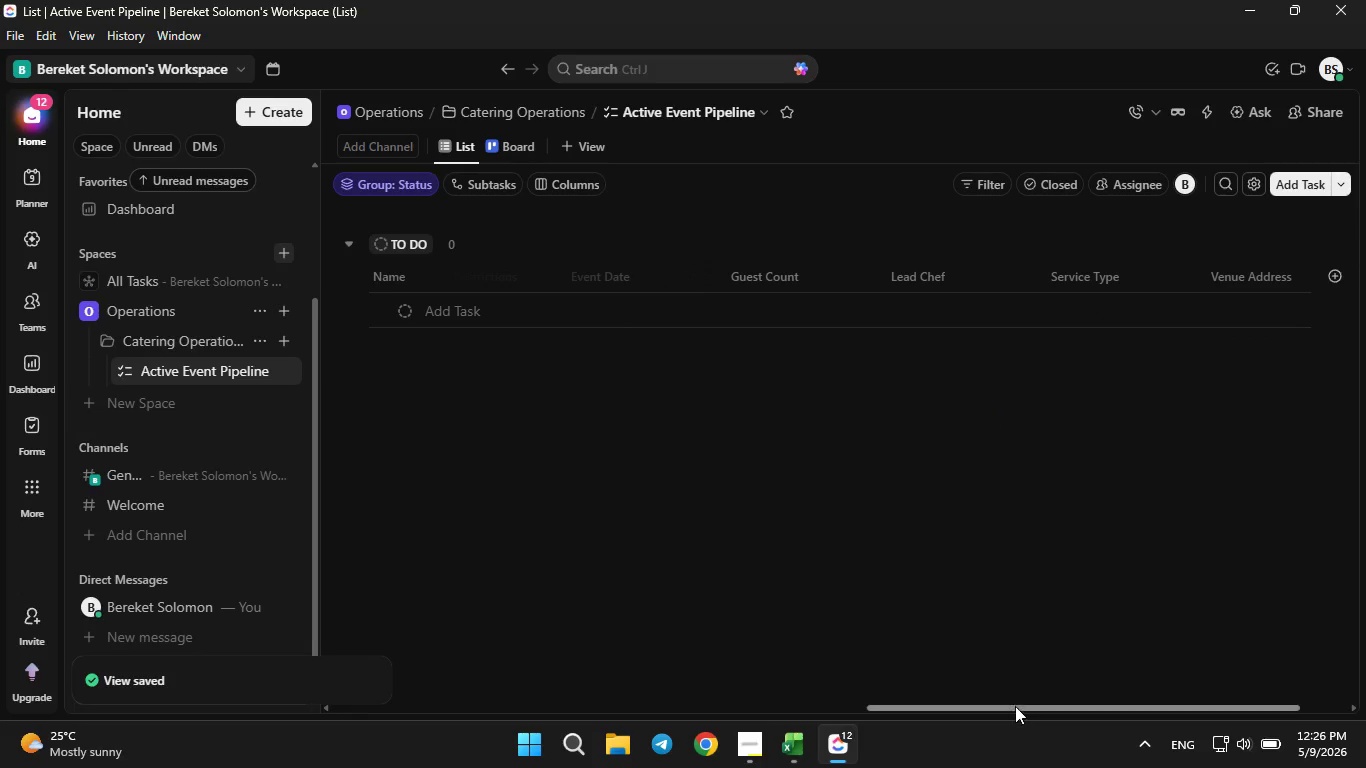 
left_click_drag(start_coordinate=[1015, 706], to_coordinate=[376, 716])
 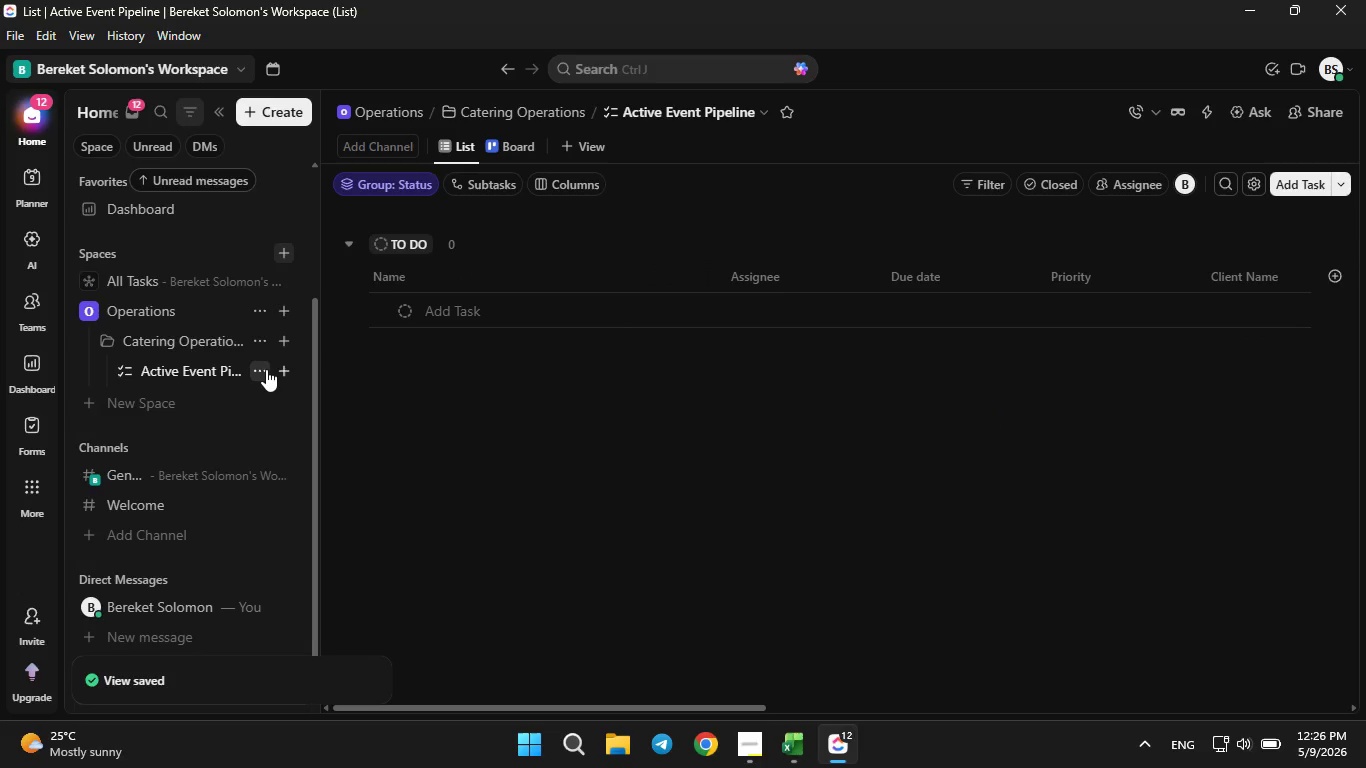 
left_click([266, 369])
 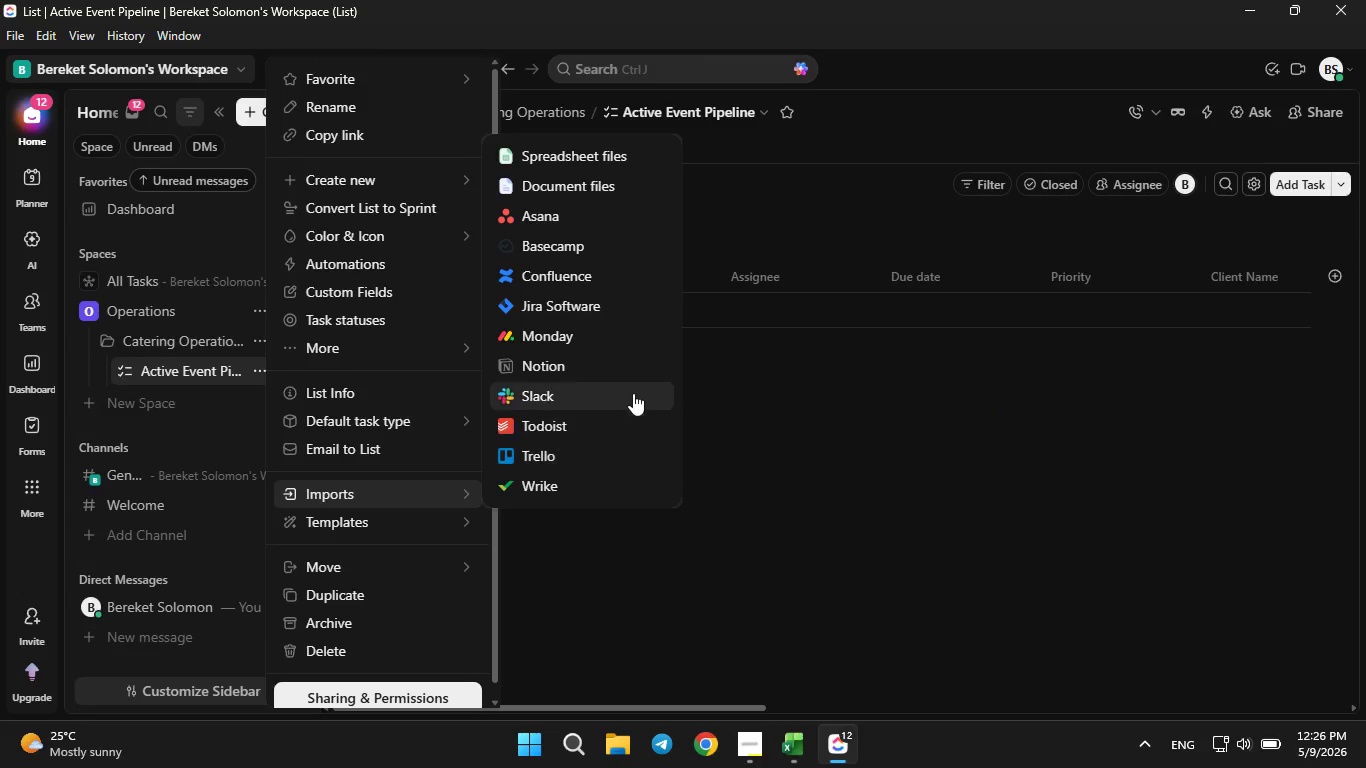 
left_click([569, 155])
 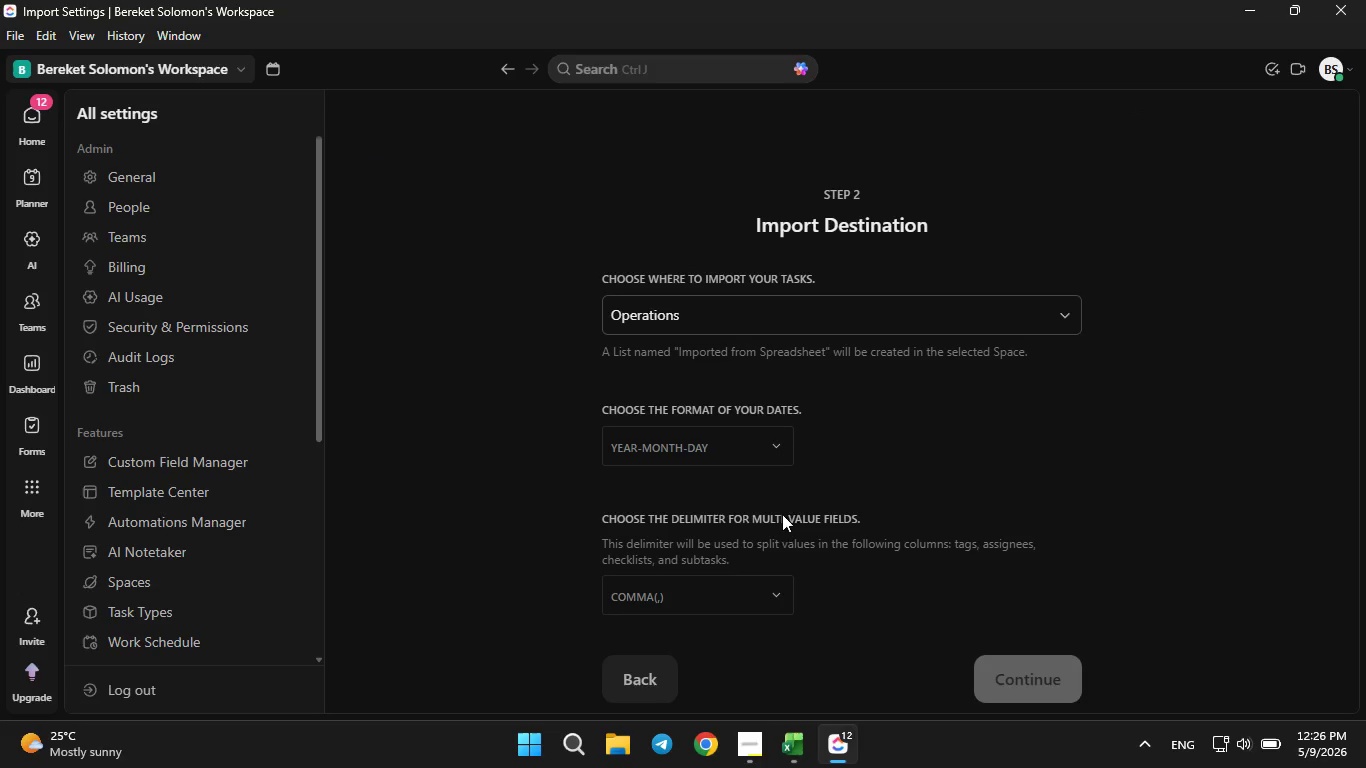 
left_click([695, 437])
 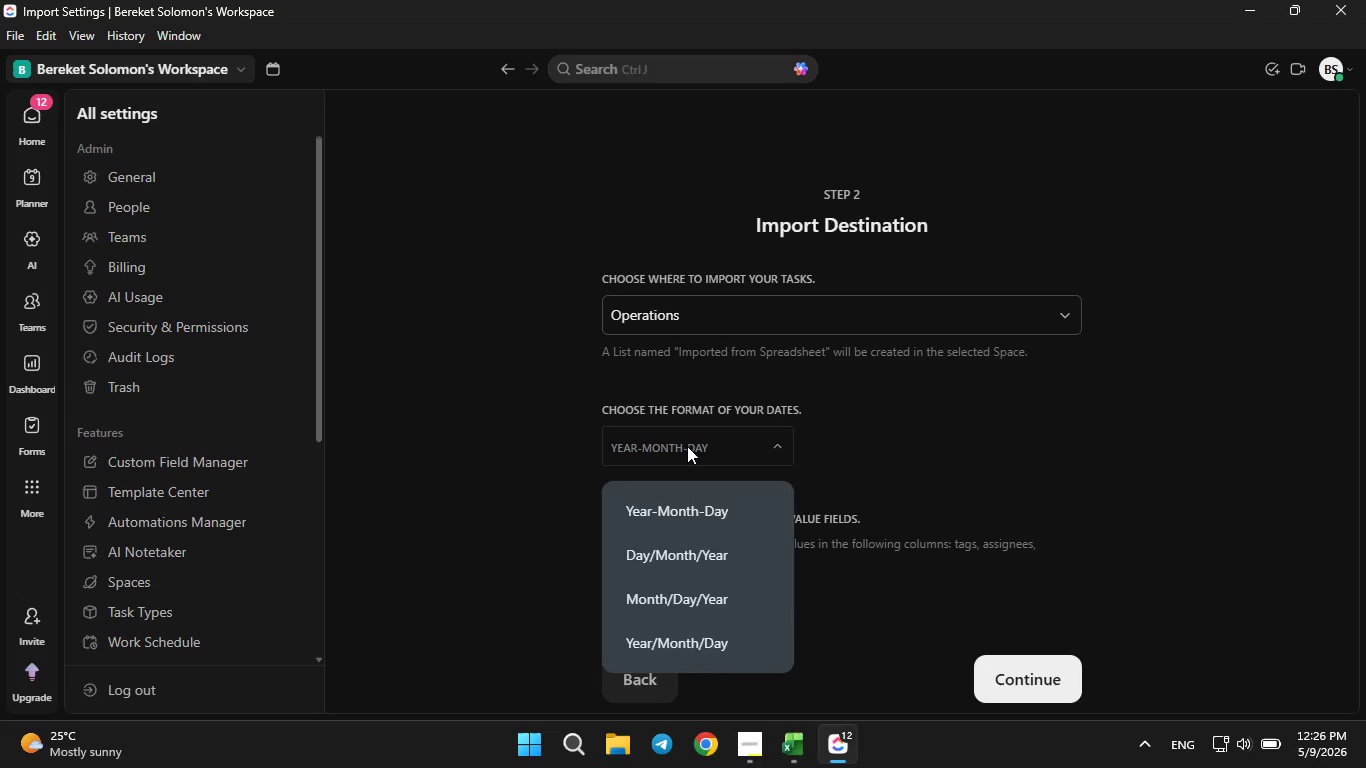 
left_click([687, 446])
 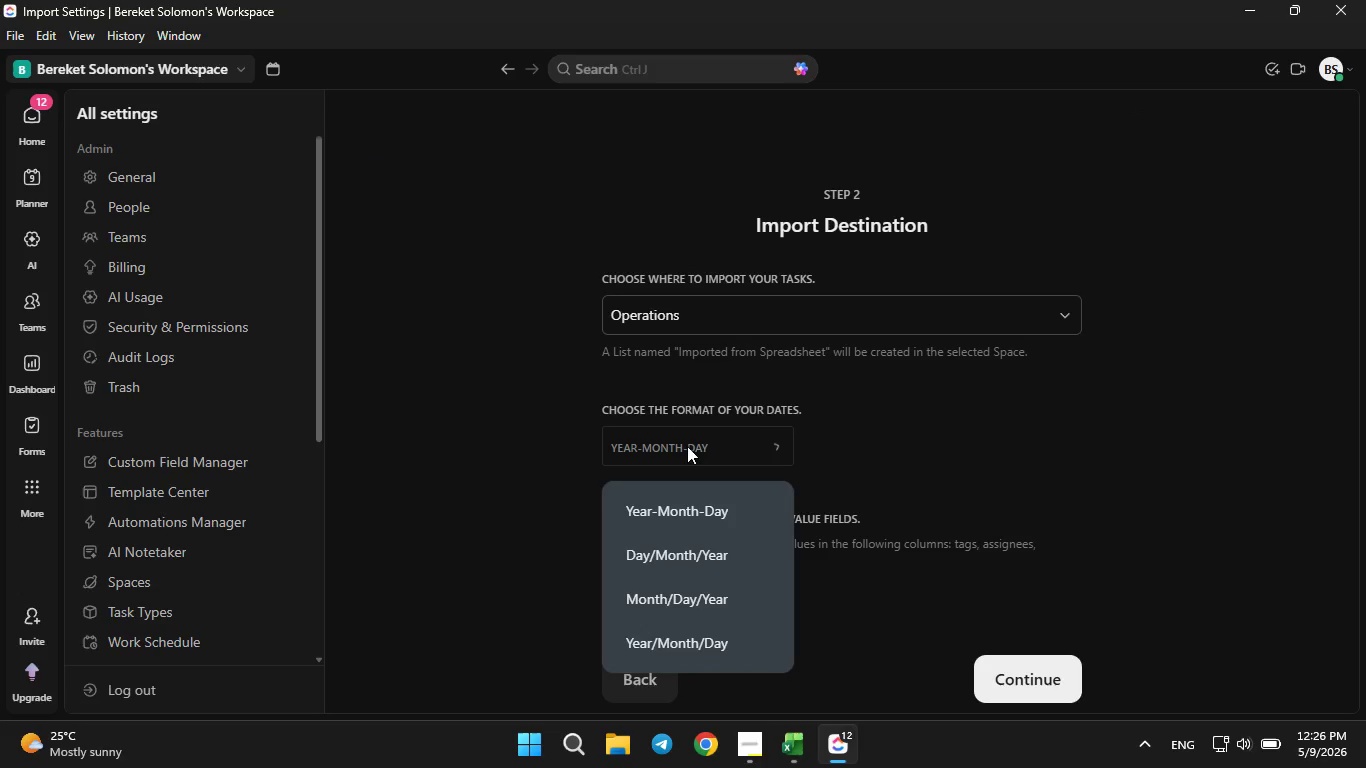 
double_click([687, 446])
 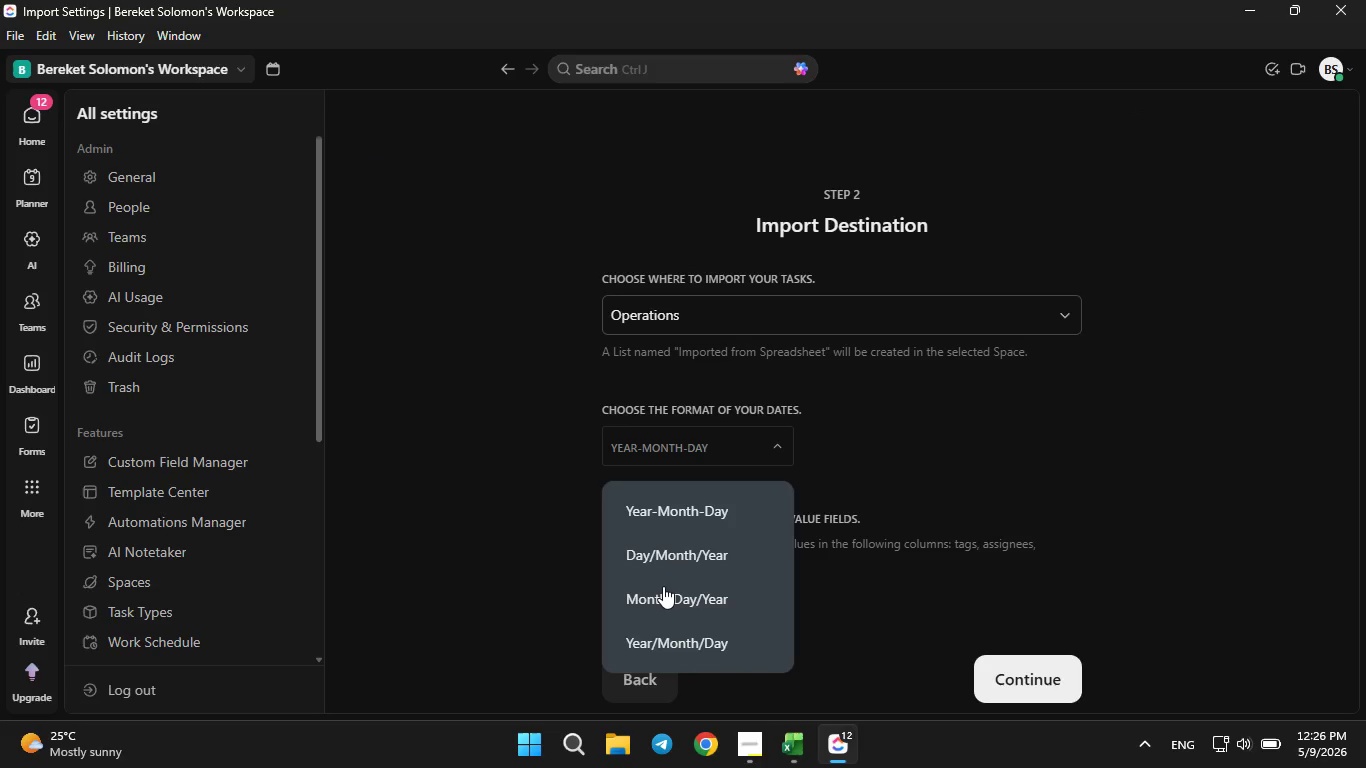 
left_click([663, 586])
 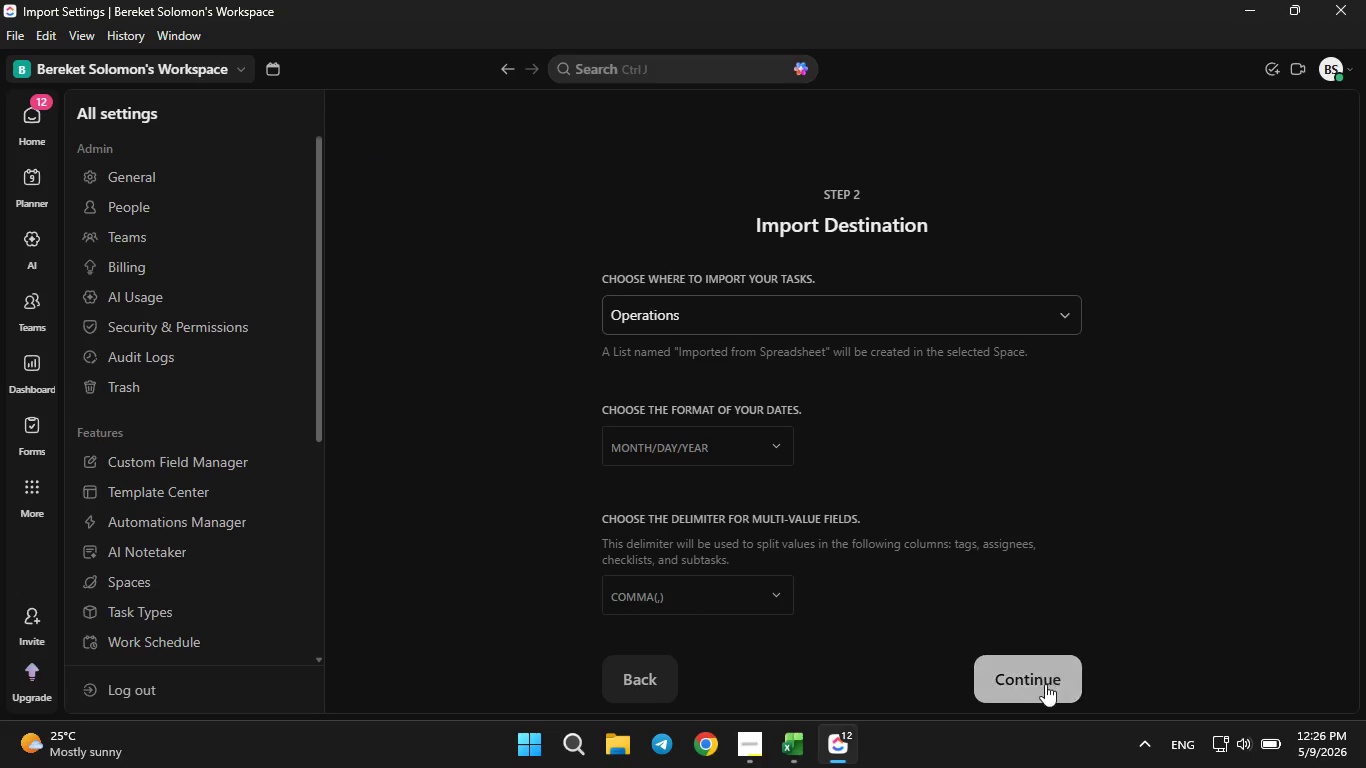 
left_click([1044, 685])
 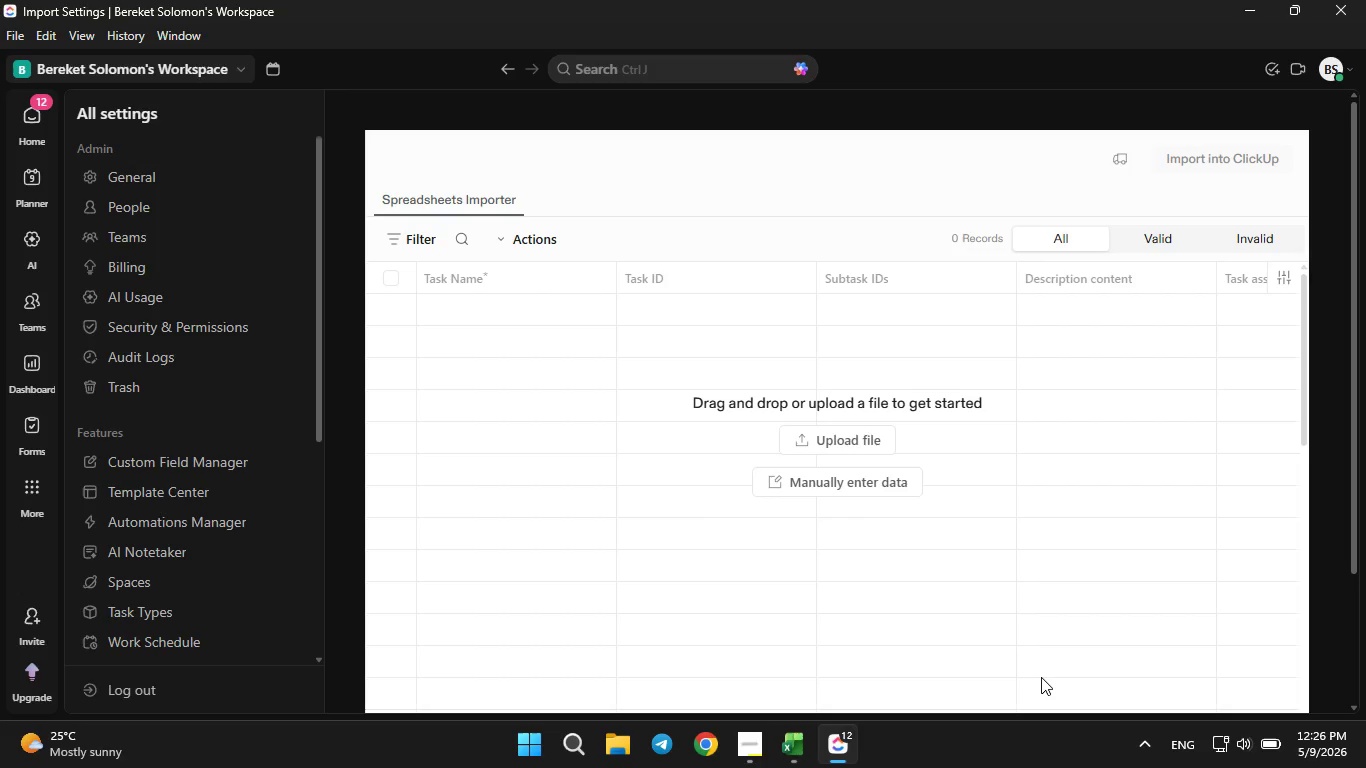 
wait(17.39)
 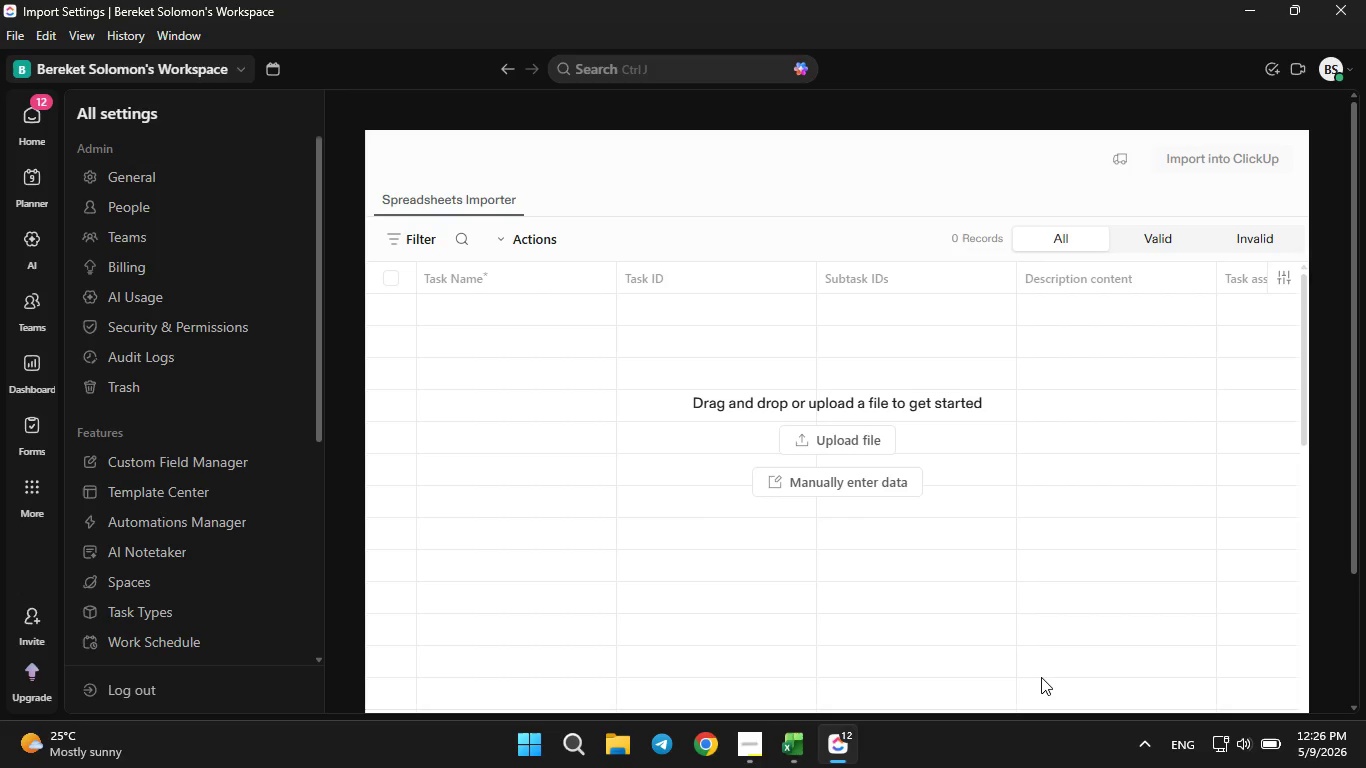 
left_click([829, 440])
 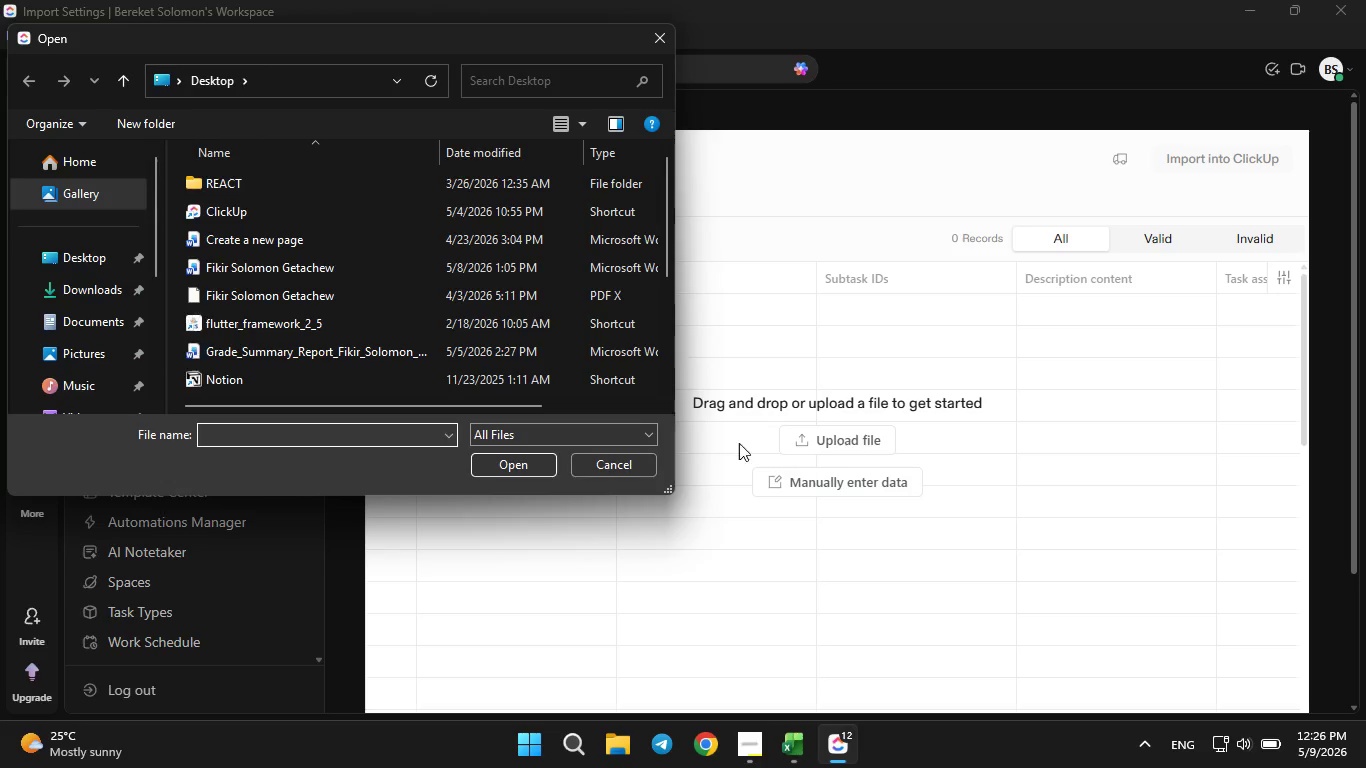 
scroll: coordinate [435, 354], scroll_direction: down, amount: 1.0
 